 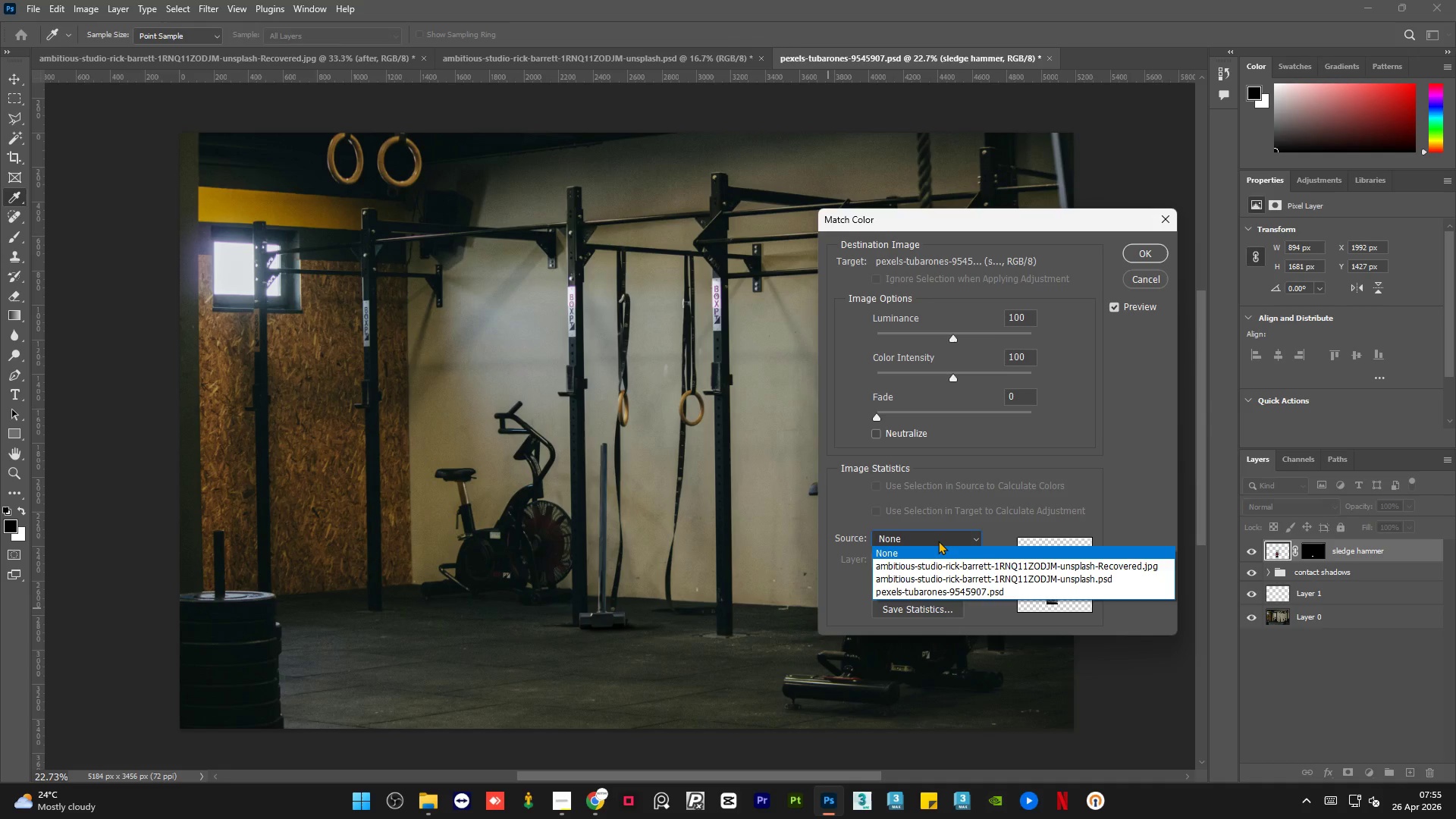 
left_click([943, 588])
 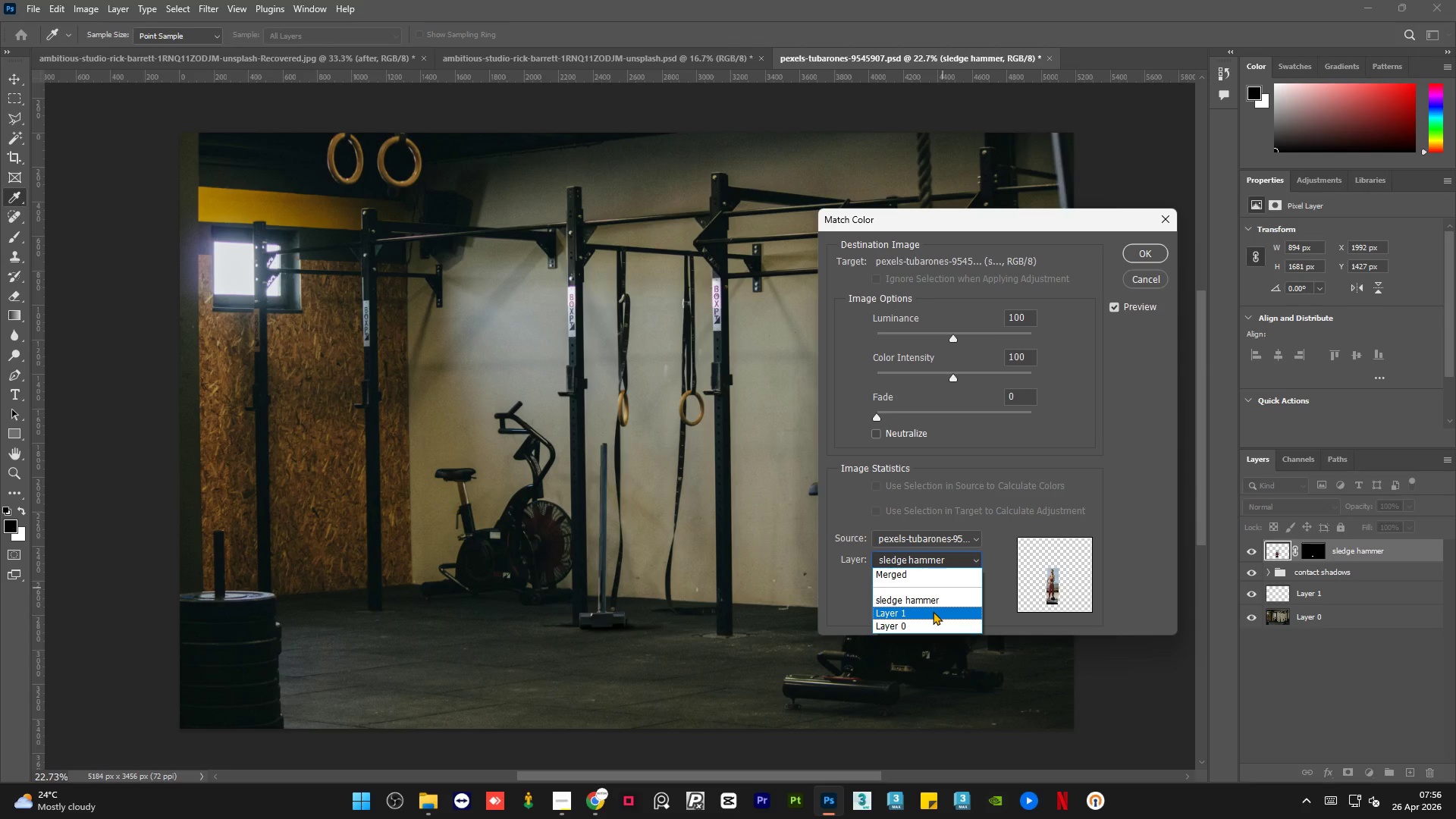 
left_click([933, 611])
 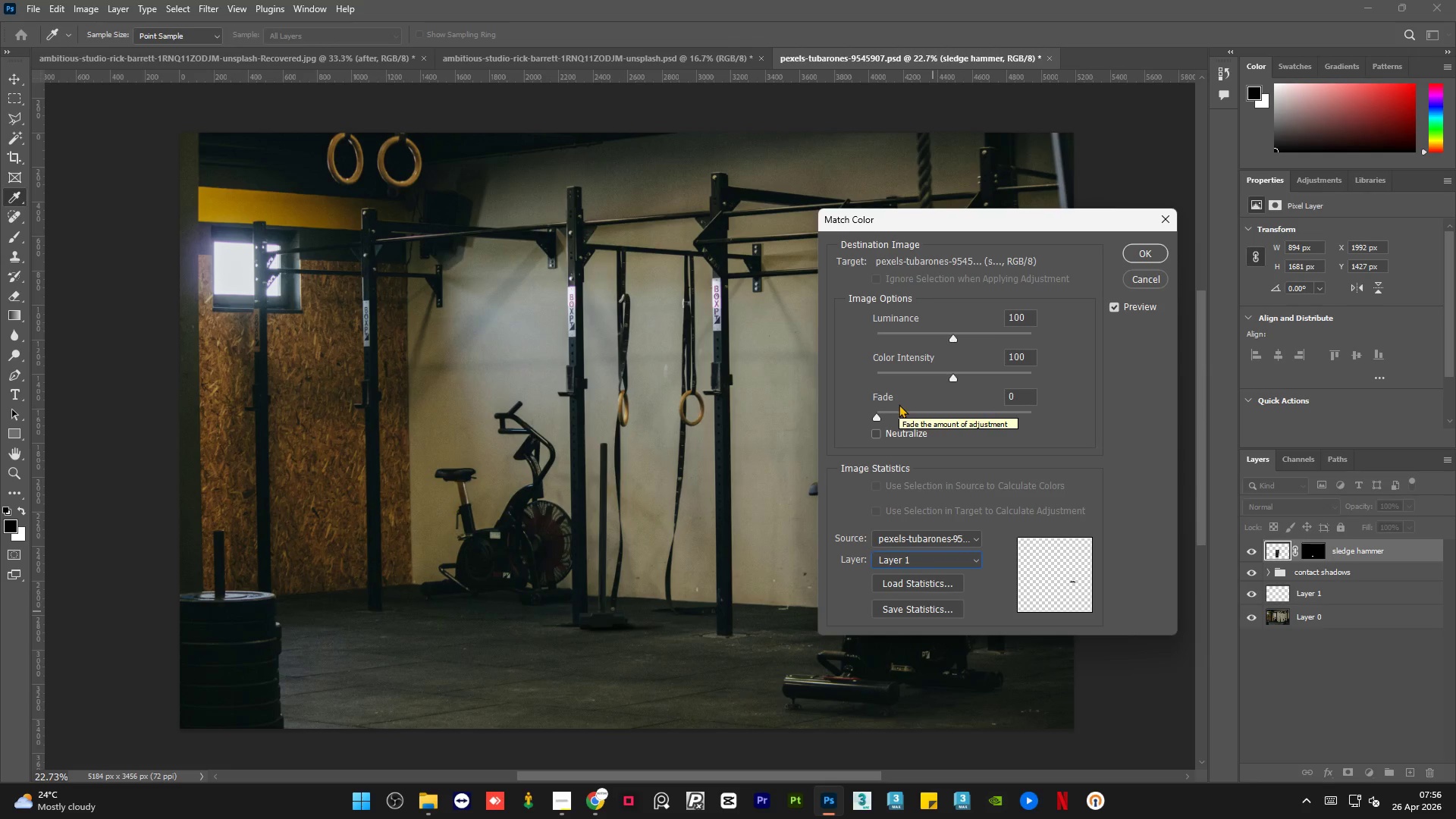 
left_click([912, 411])
 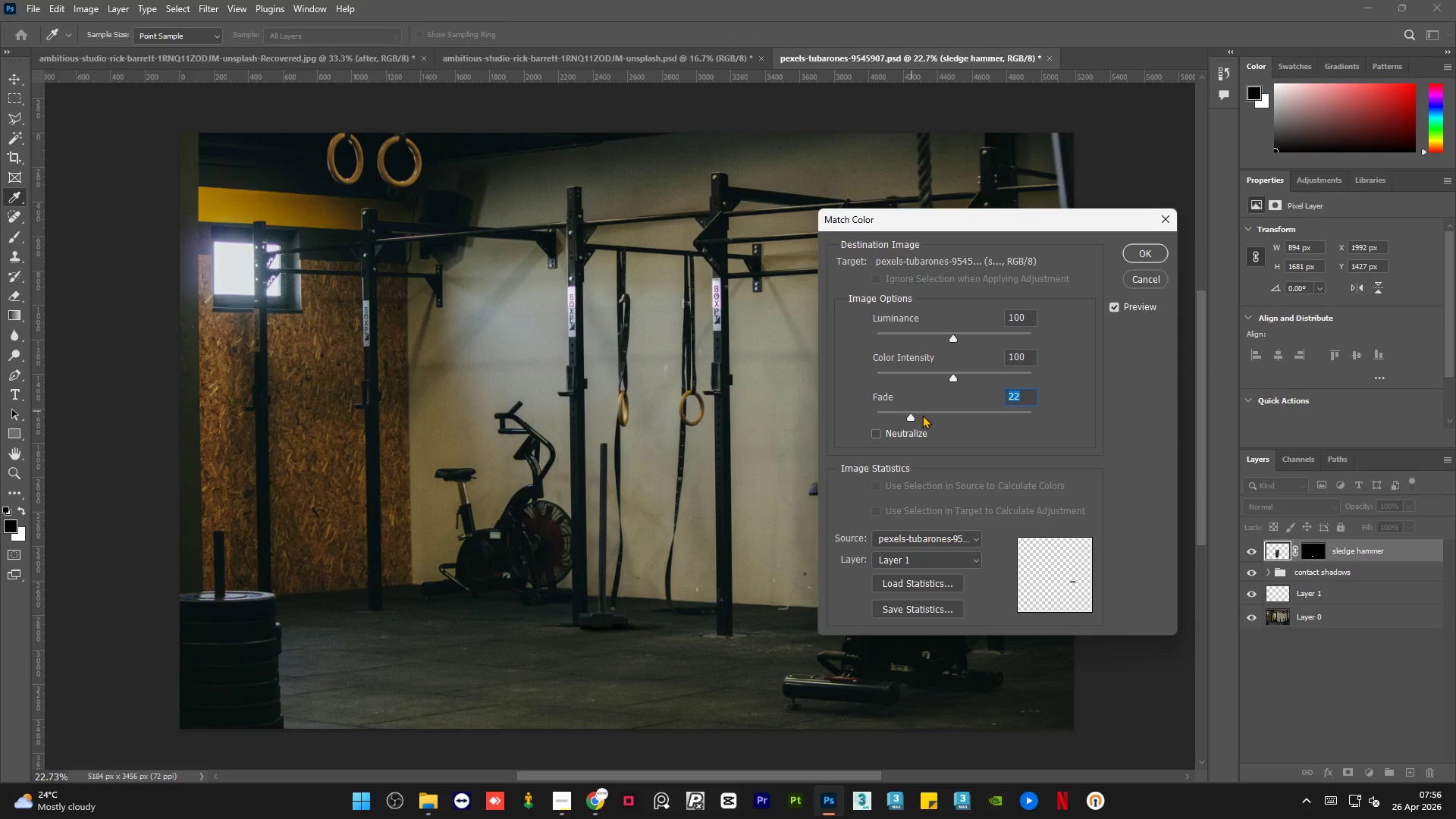 
left_click([922, 415])
 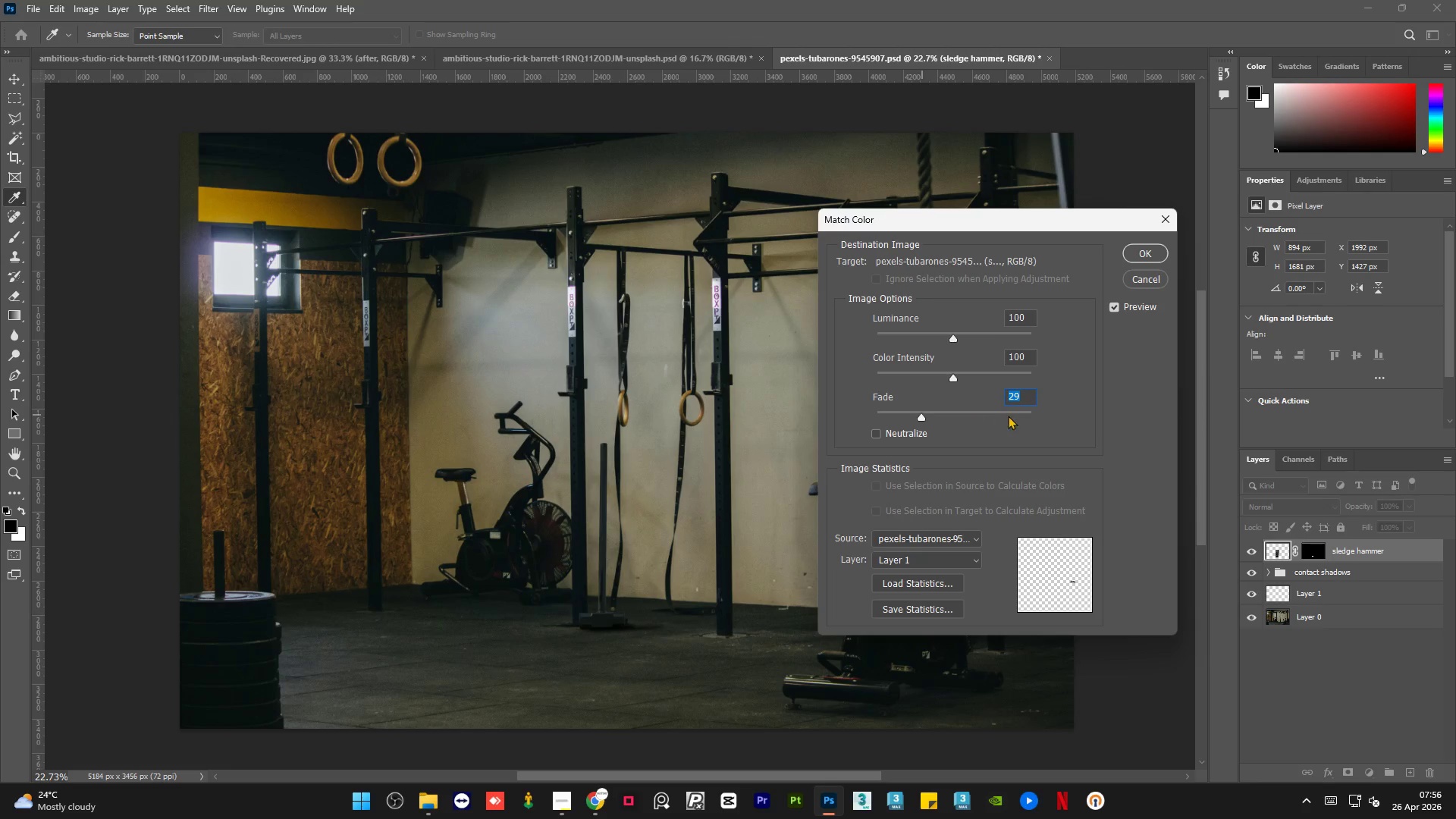 
left_click_drag(start_coordinate=[1013, 413], to_coordinate=[1042, 413])
 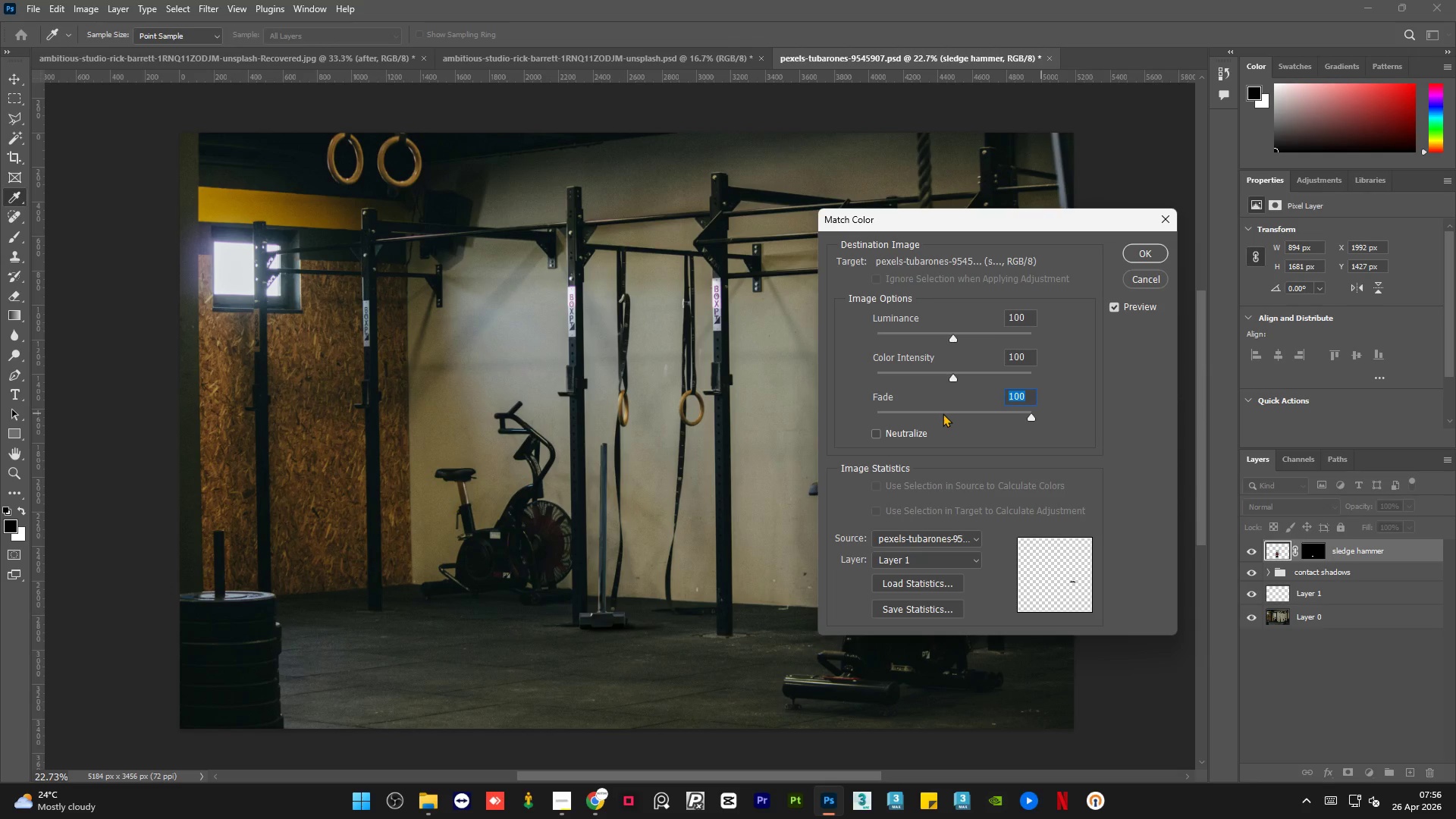 
left_click([943, 413])
 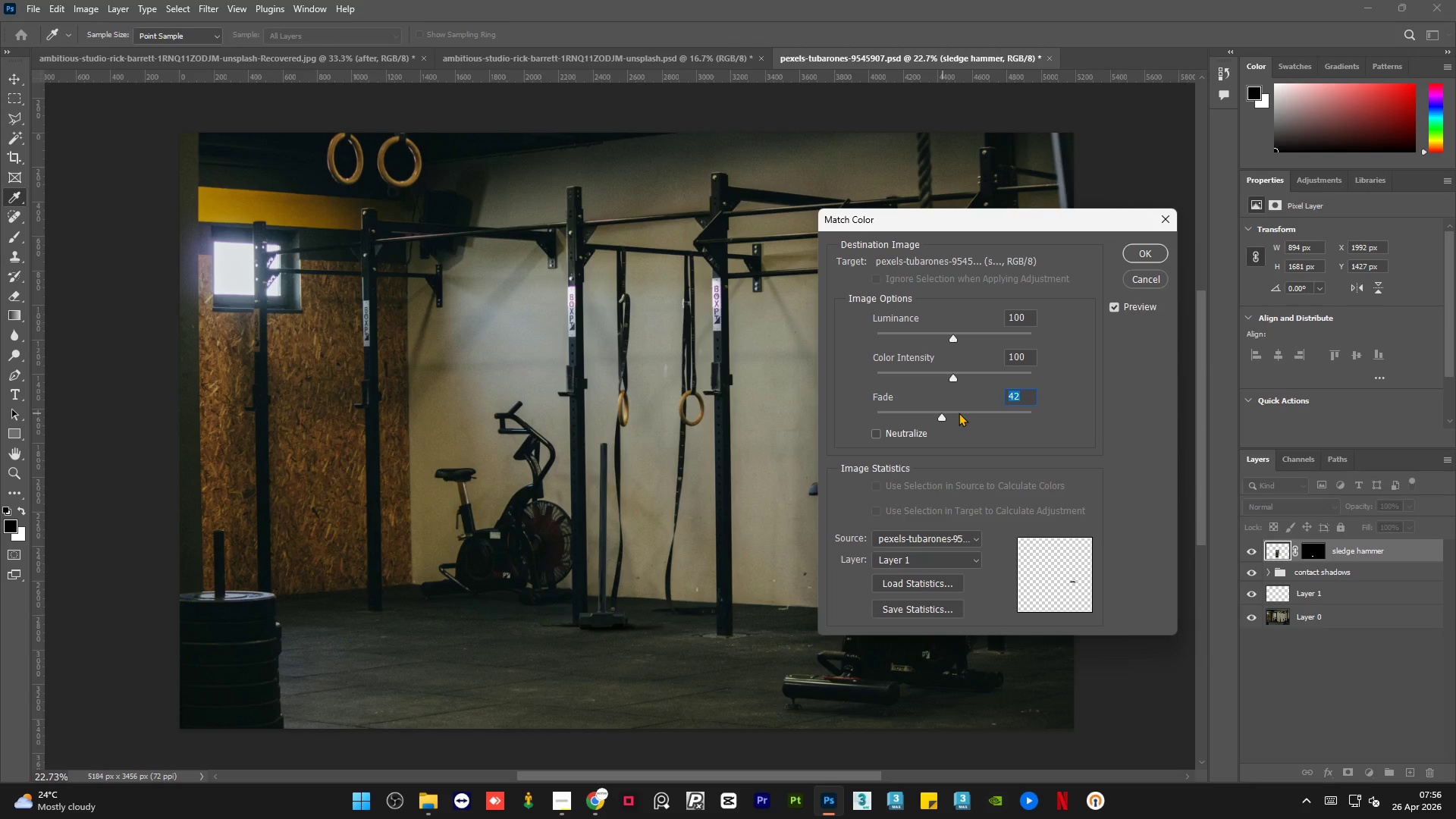 
left_click([959, 413])
 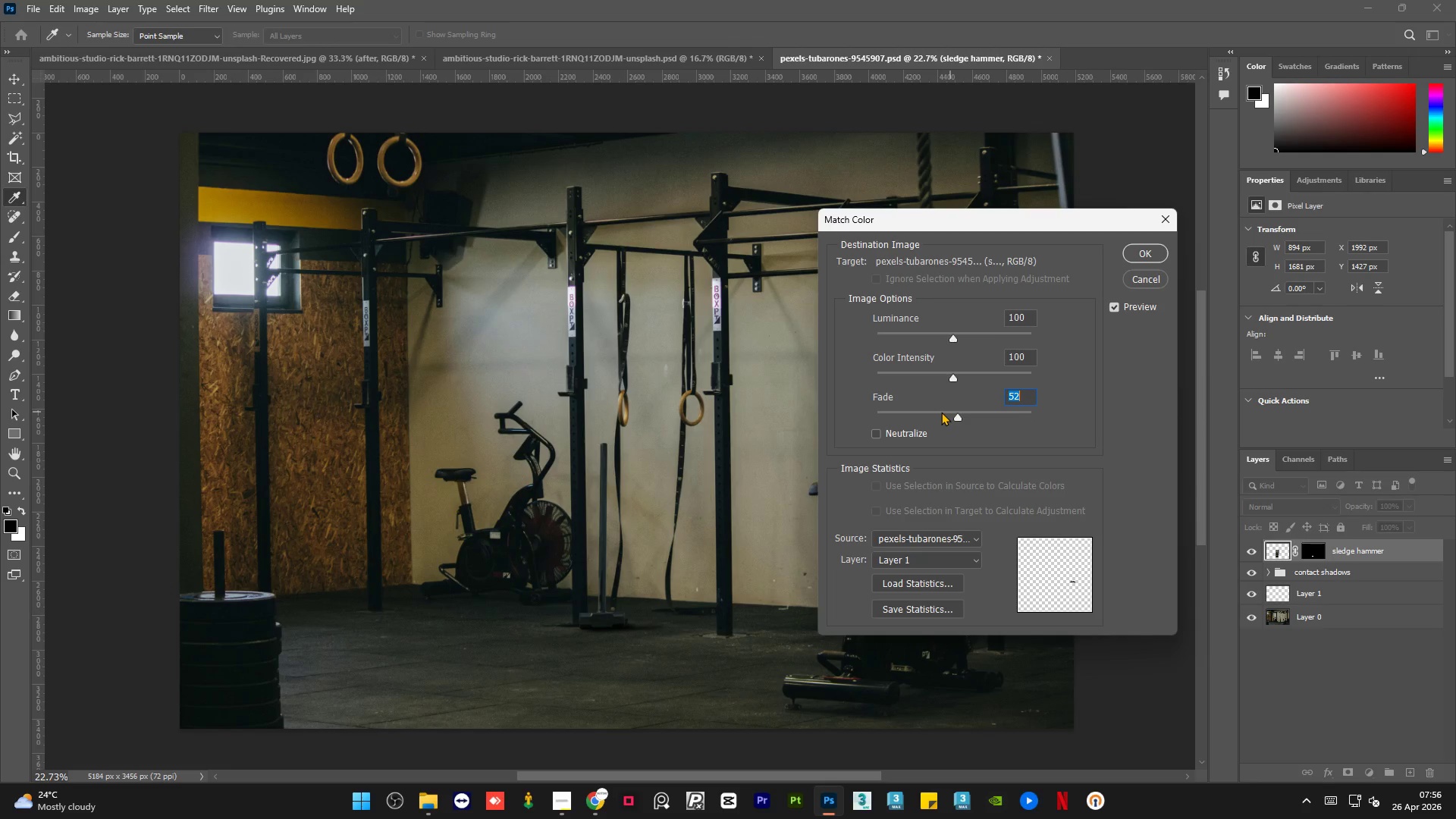 
left_click([941, 412])
 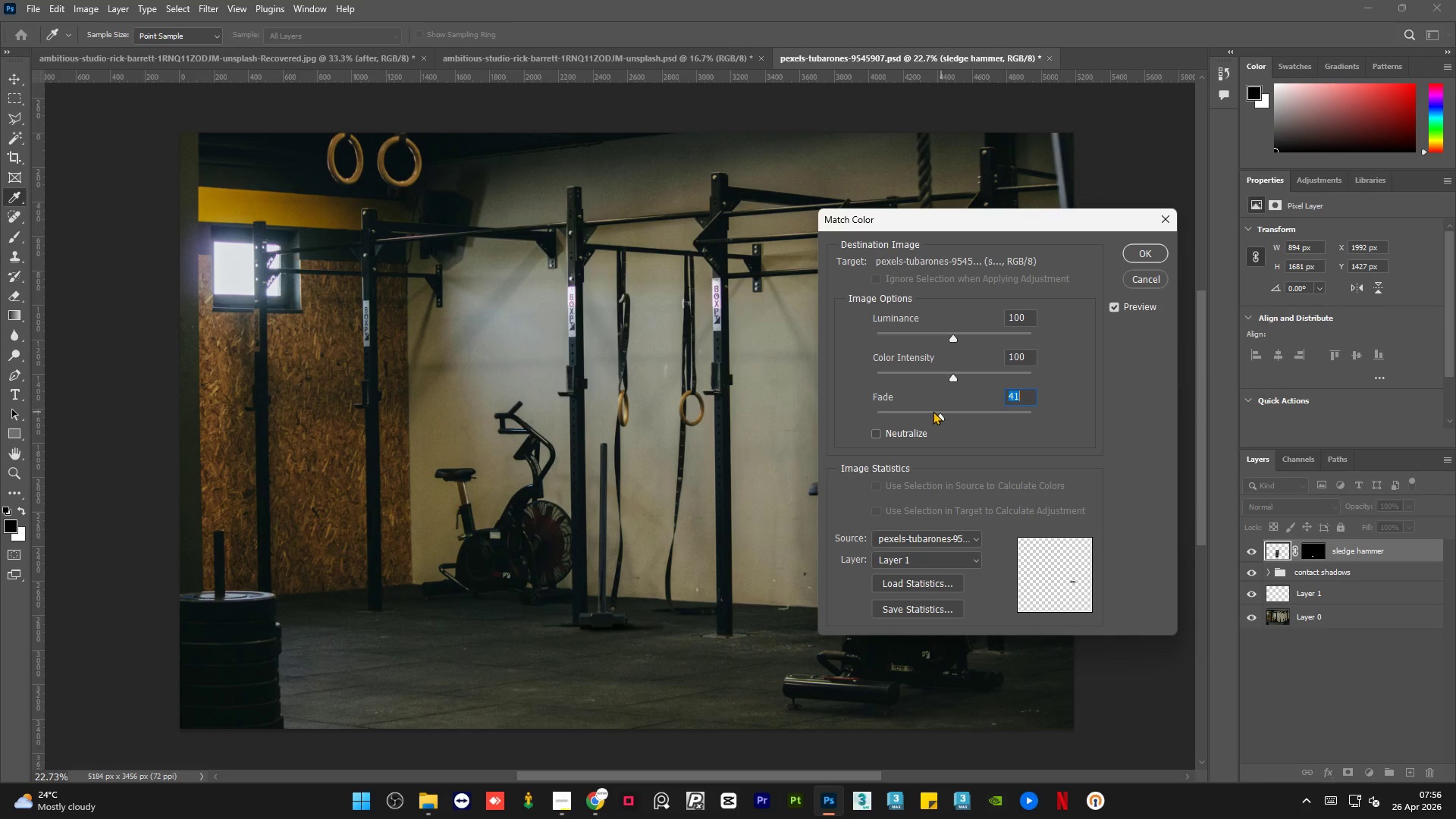 
left_click([930, 411])
 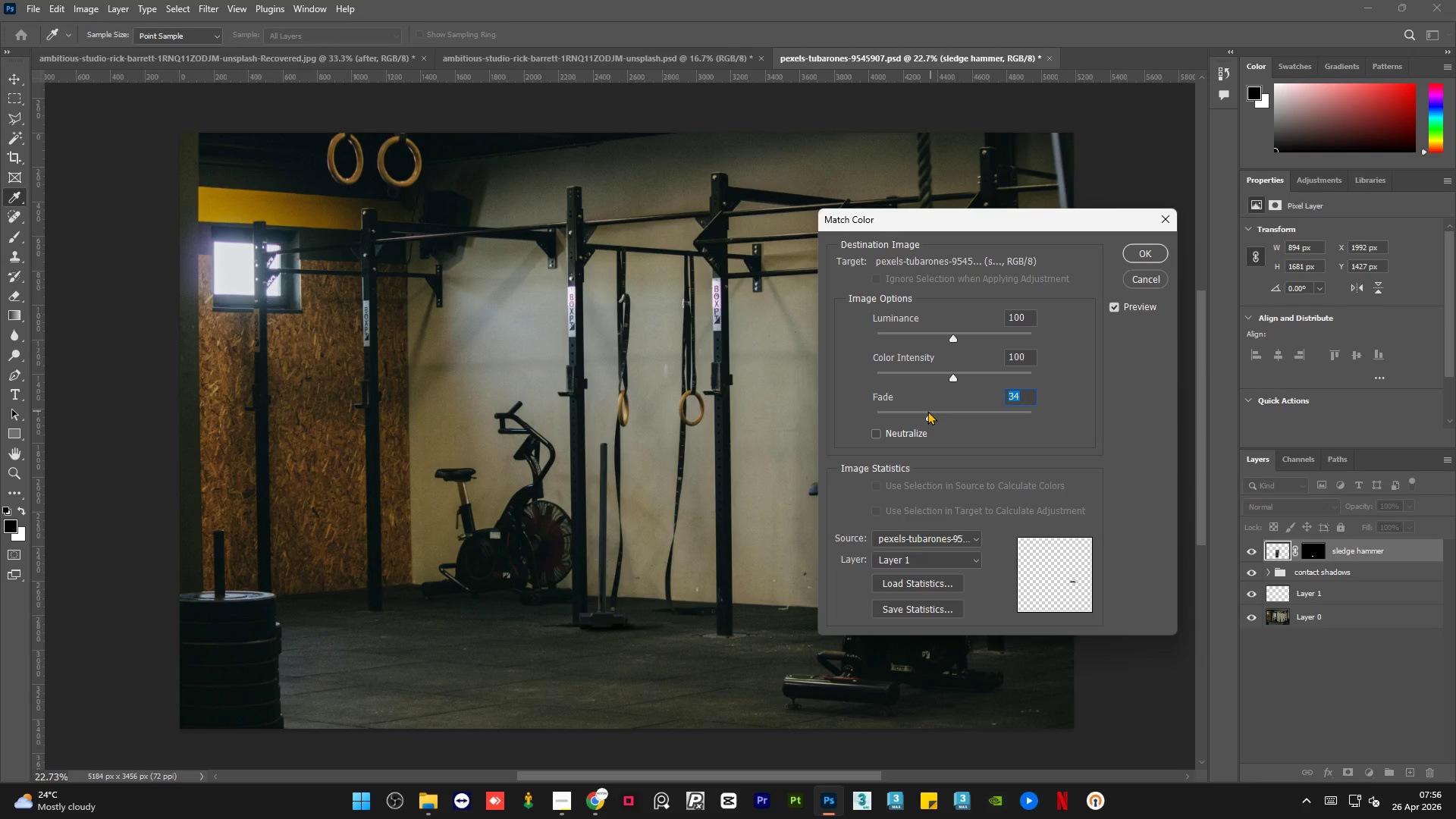 
left_click([927, 411])
 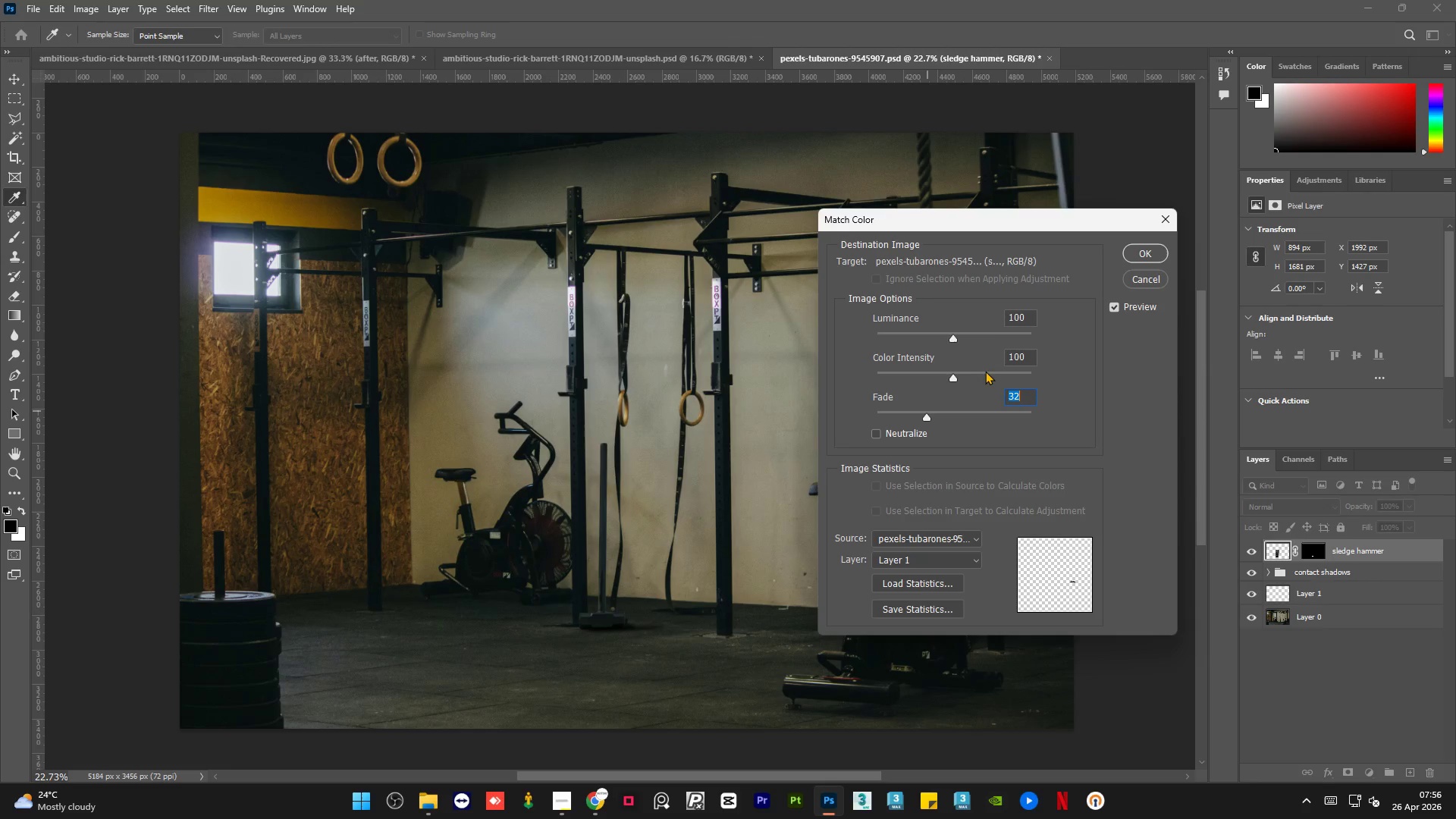 
left_click([1006, 373])
 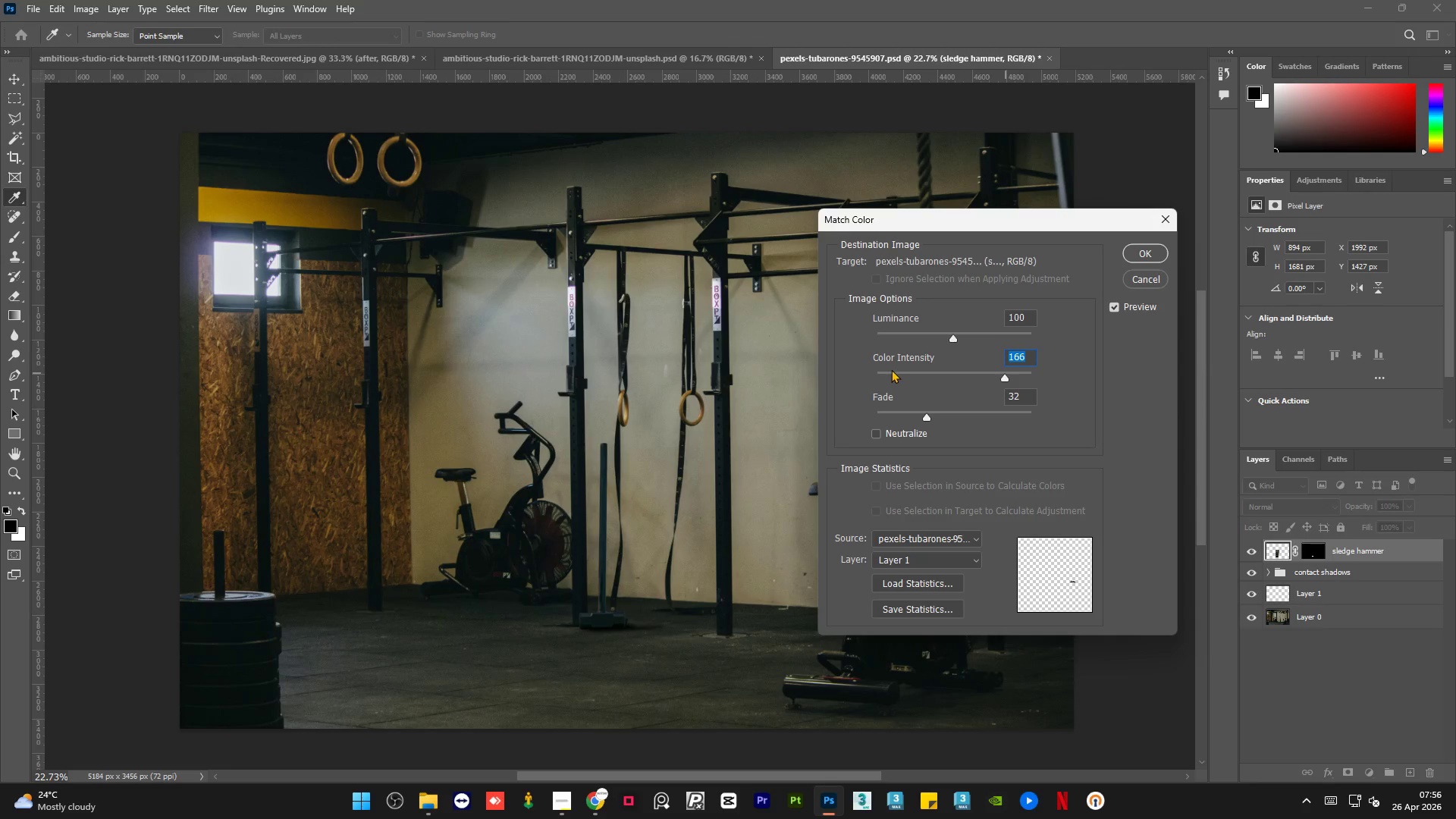 
left_click([890, 374])
 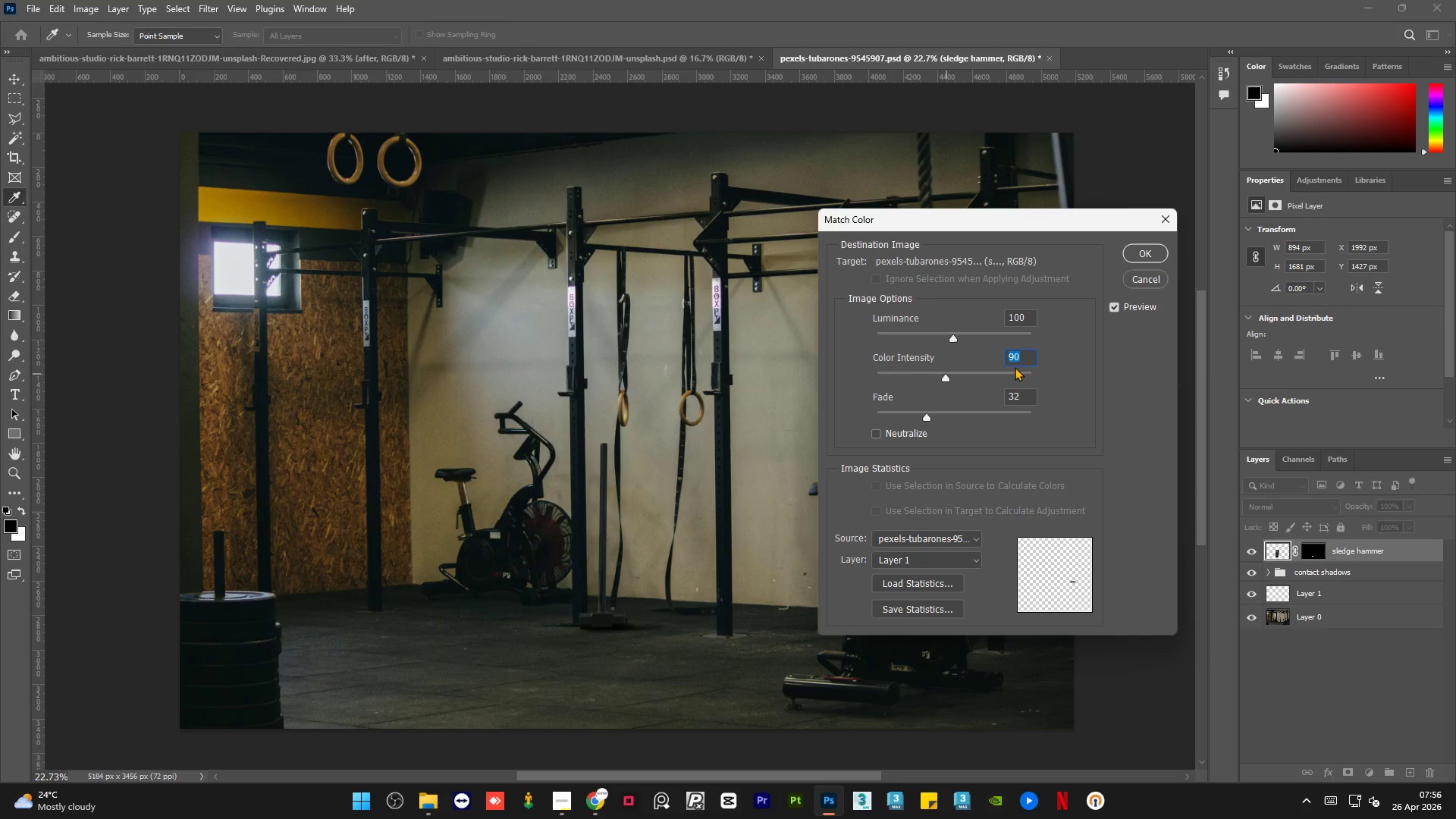 
key(Numpad1)
 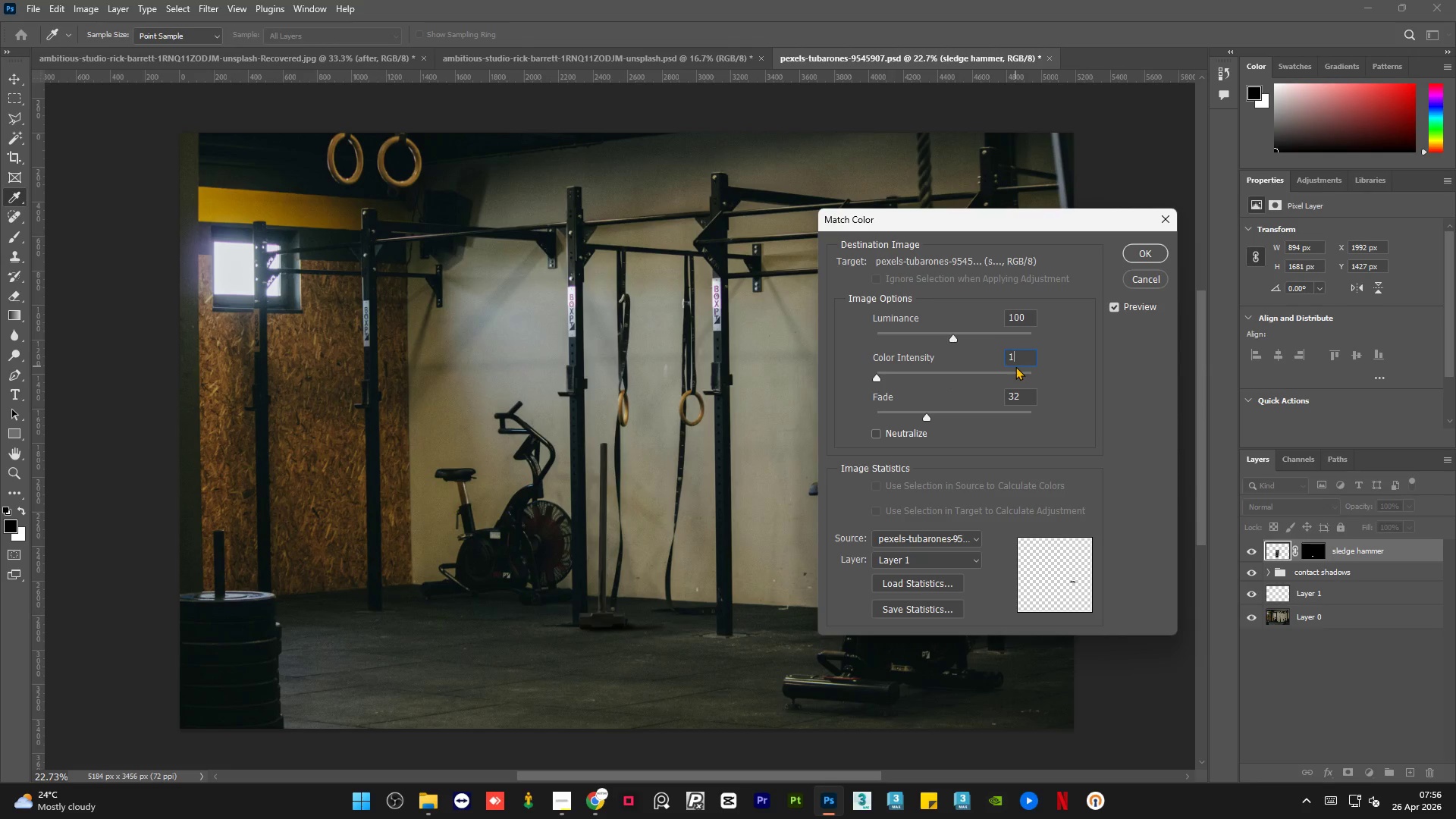 
key(Numpad0)
 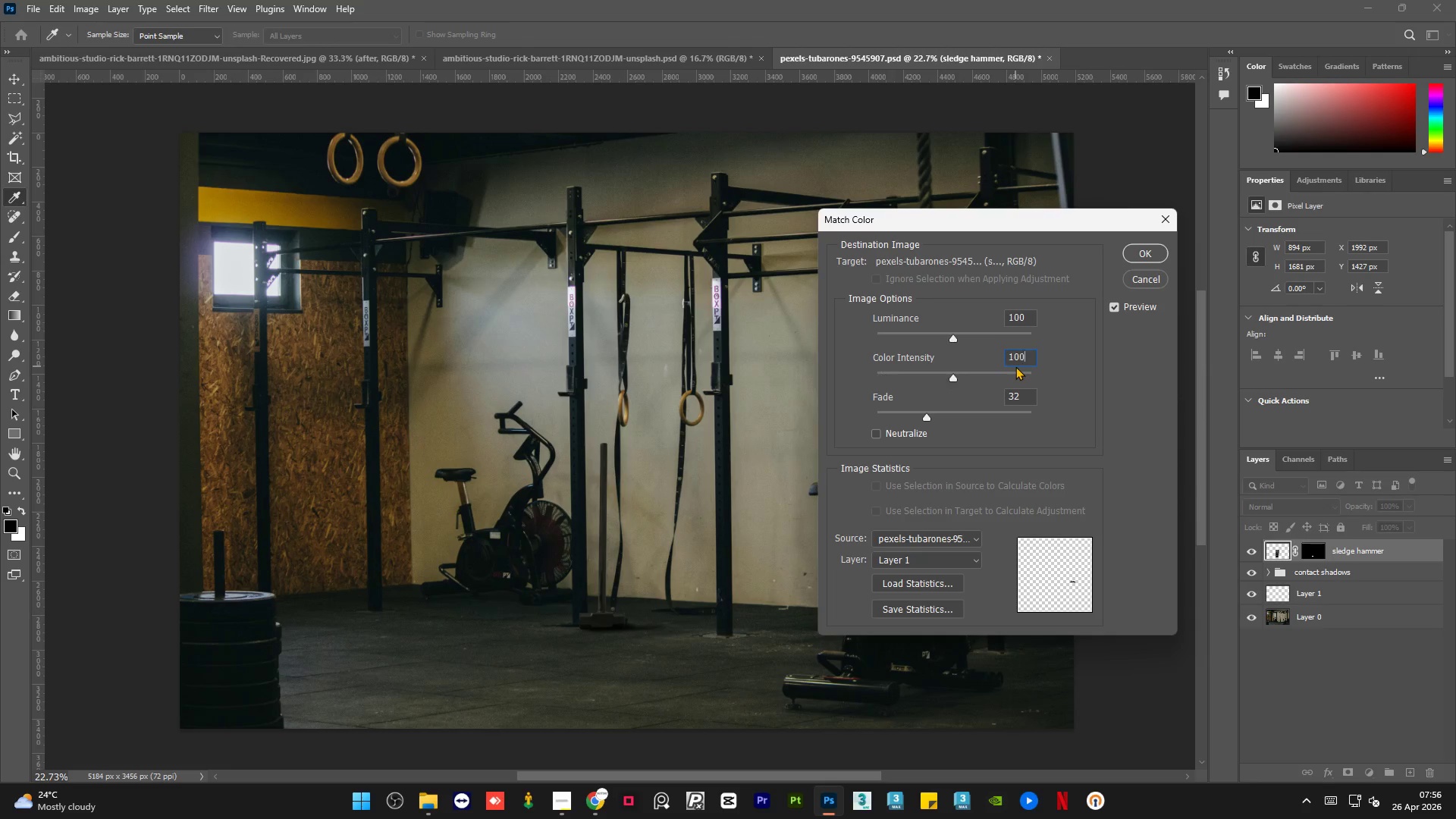 
key(Numpad0)
 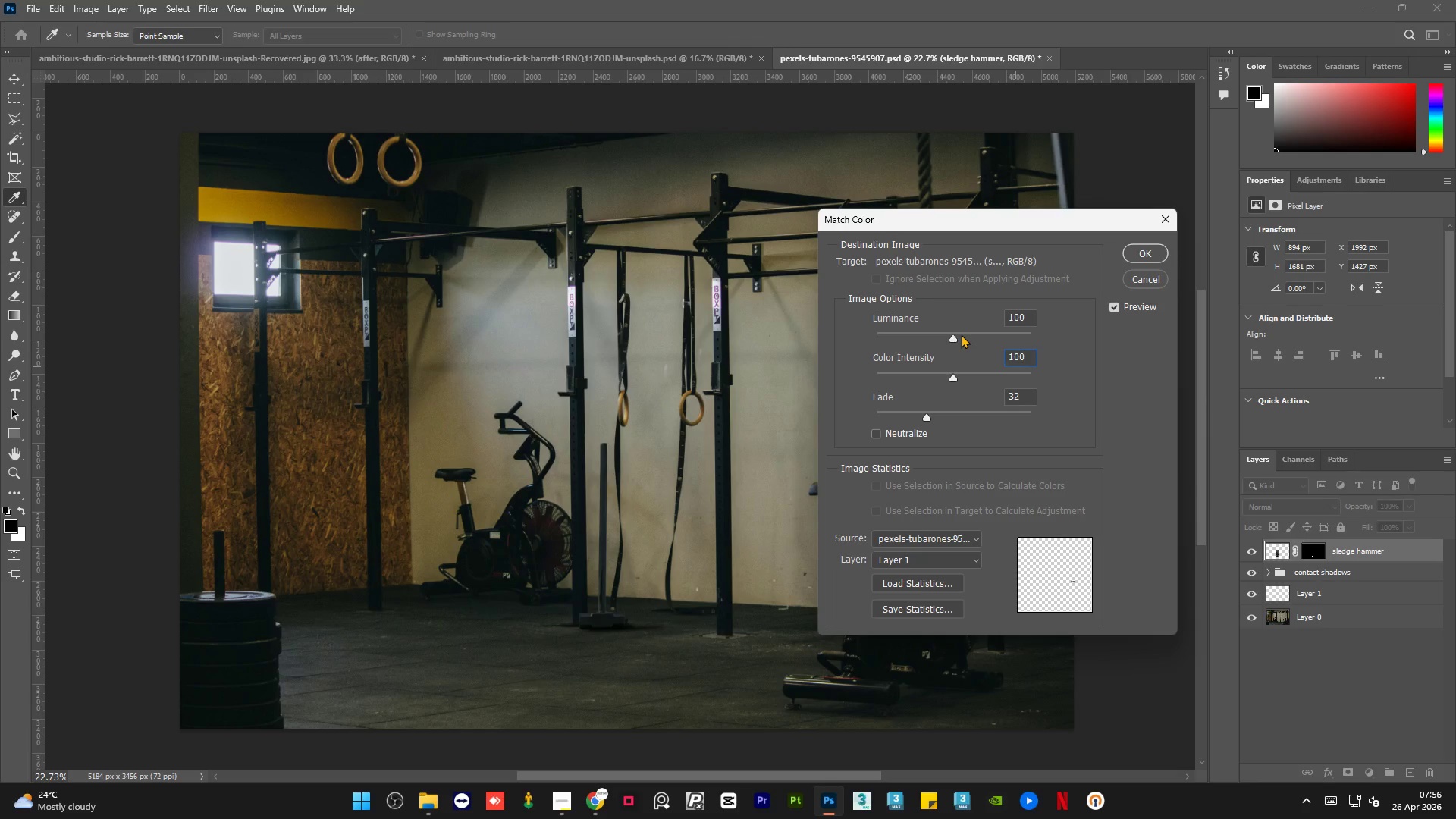 
left_click([961, 334])
 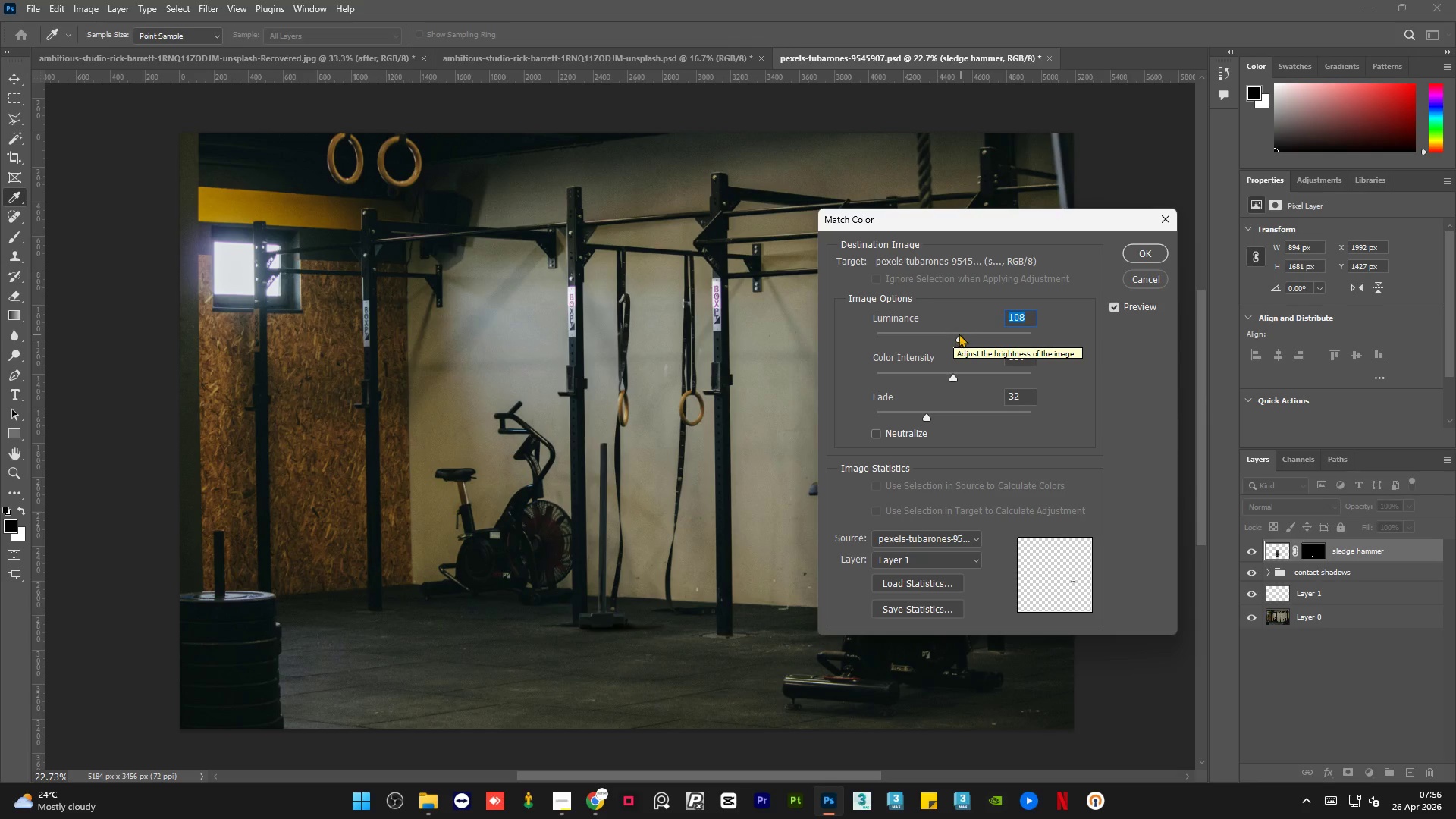 
left_click_drag(start_coordinate=[966, 337], to_coordinate=[961, 336])
 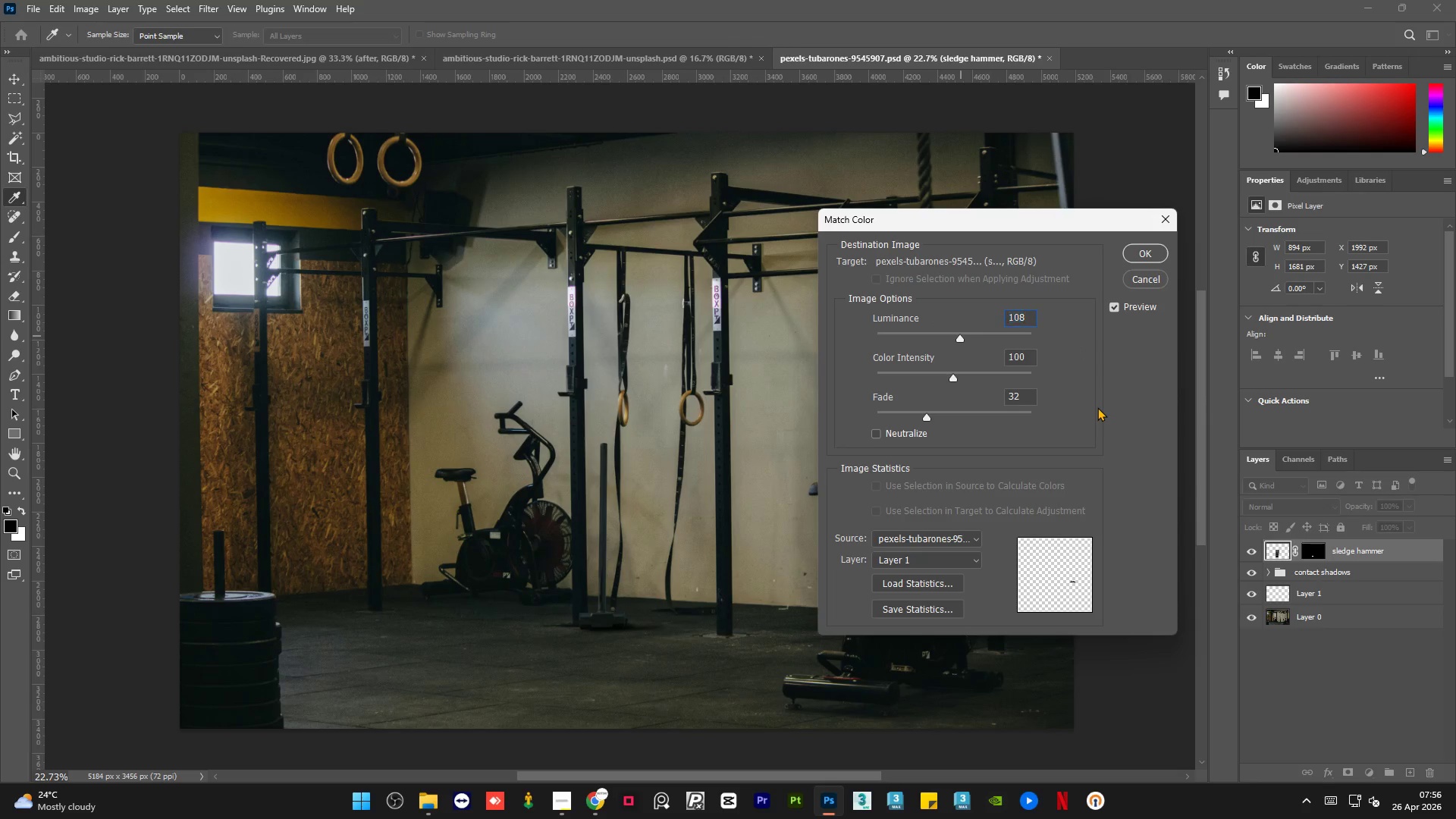 
left_click([1097, 407])
 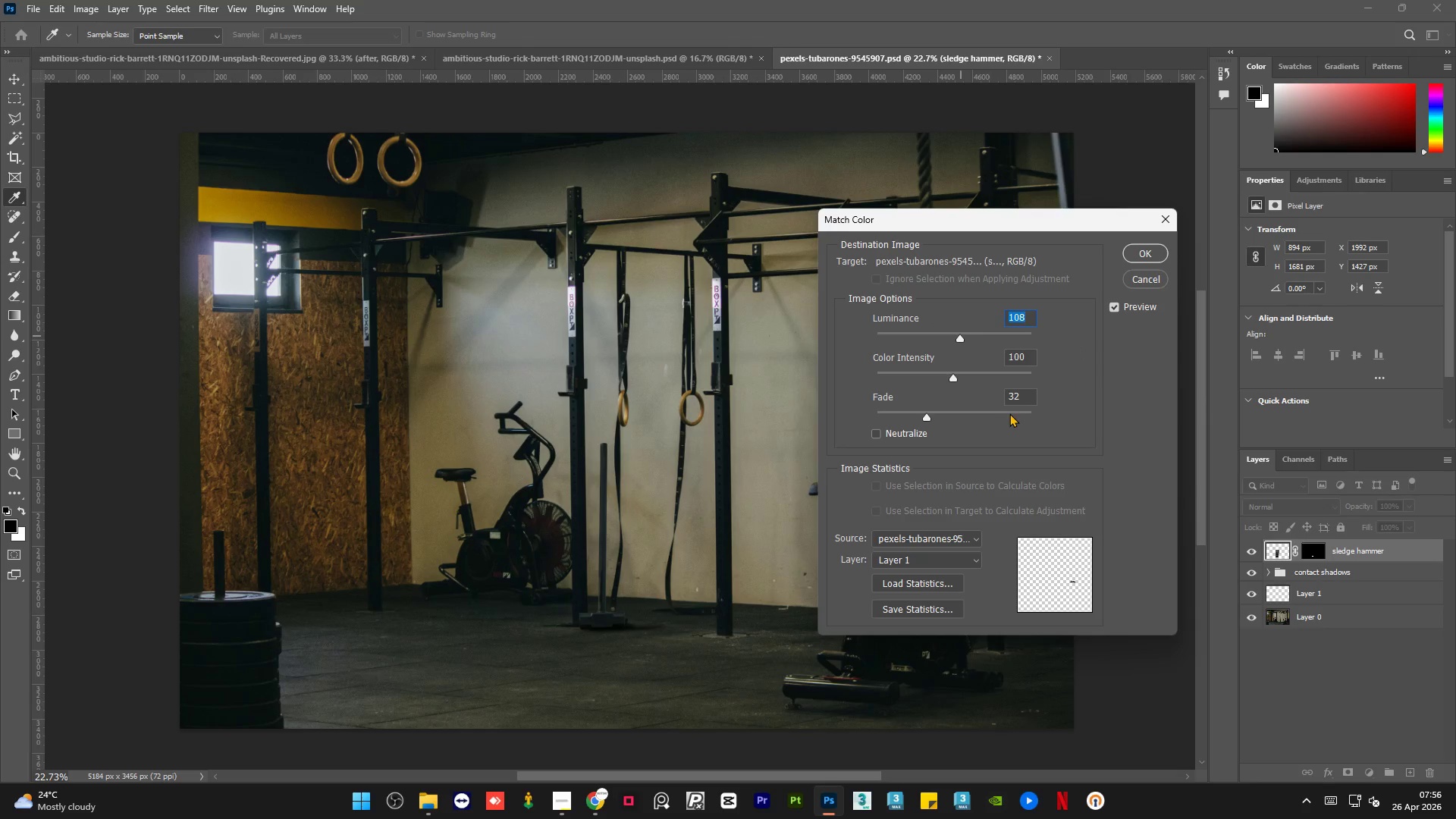 
left_click_drag(start_coordinate=[1012, 413], to_coordinate=[1059, 418])
 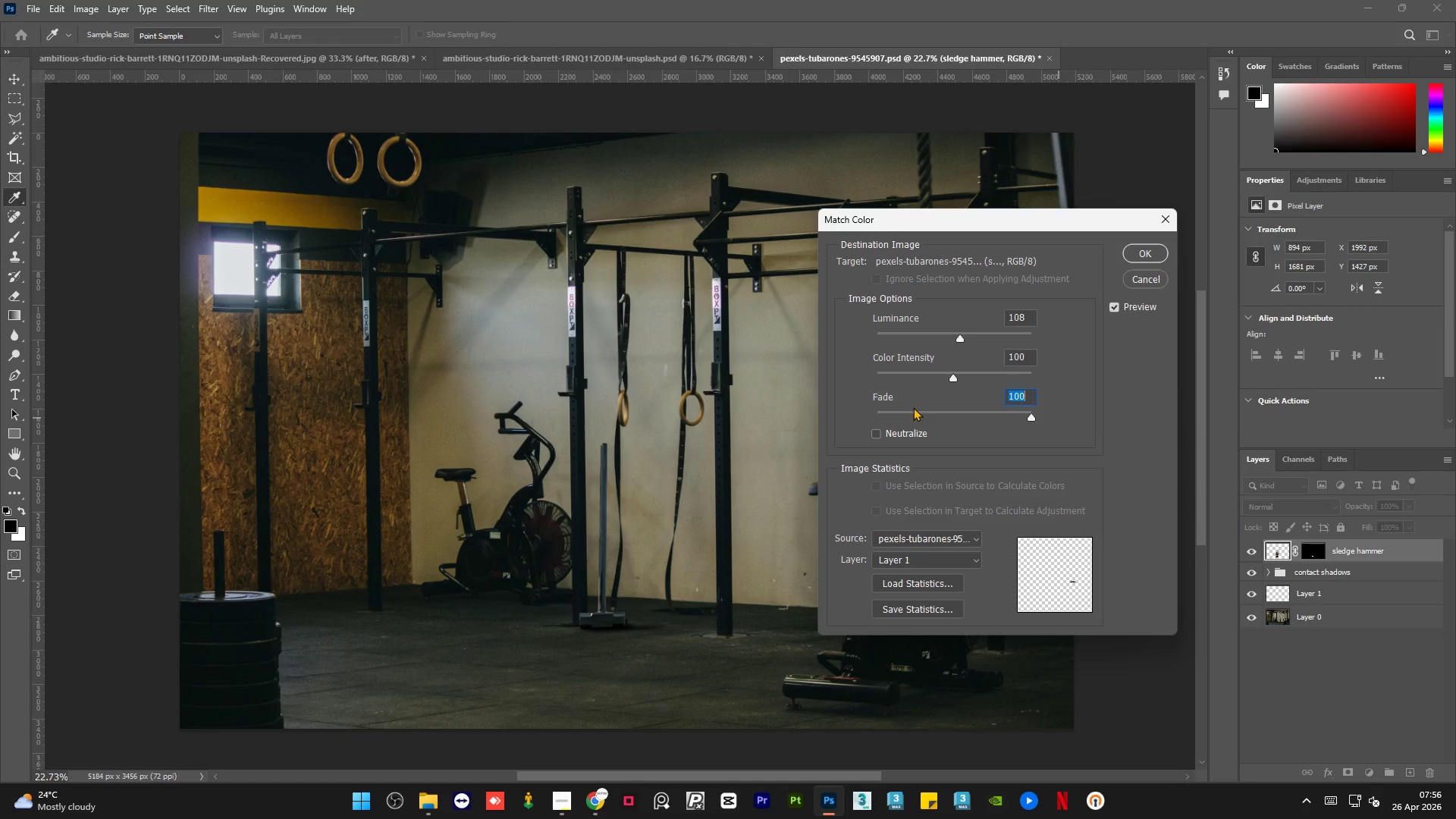 
left_click([917, 410])
 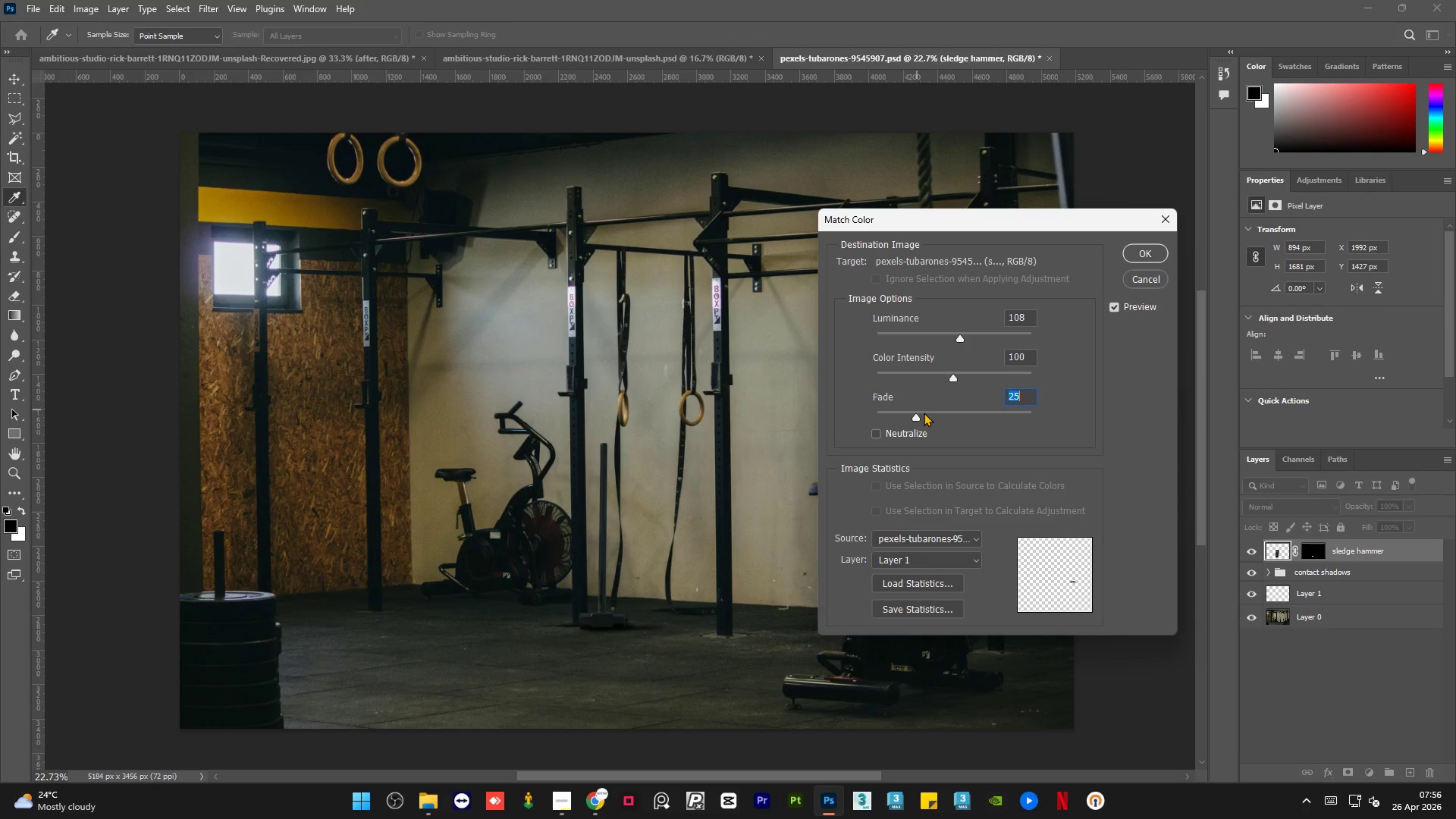 
left_click([924, 415])
 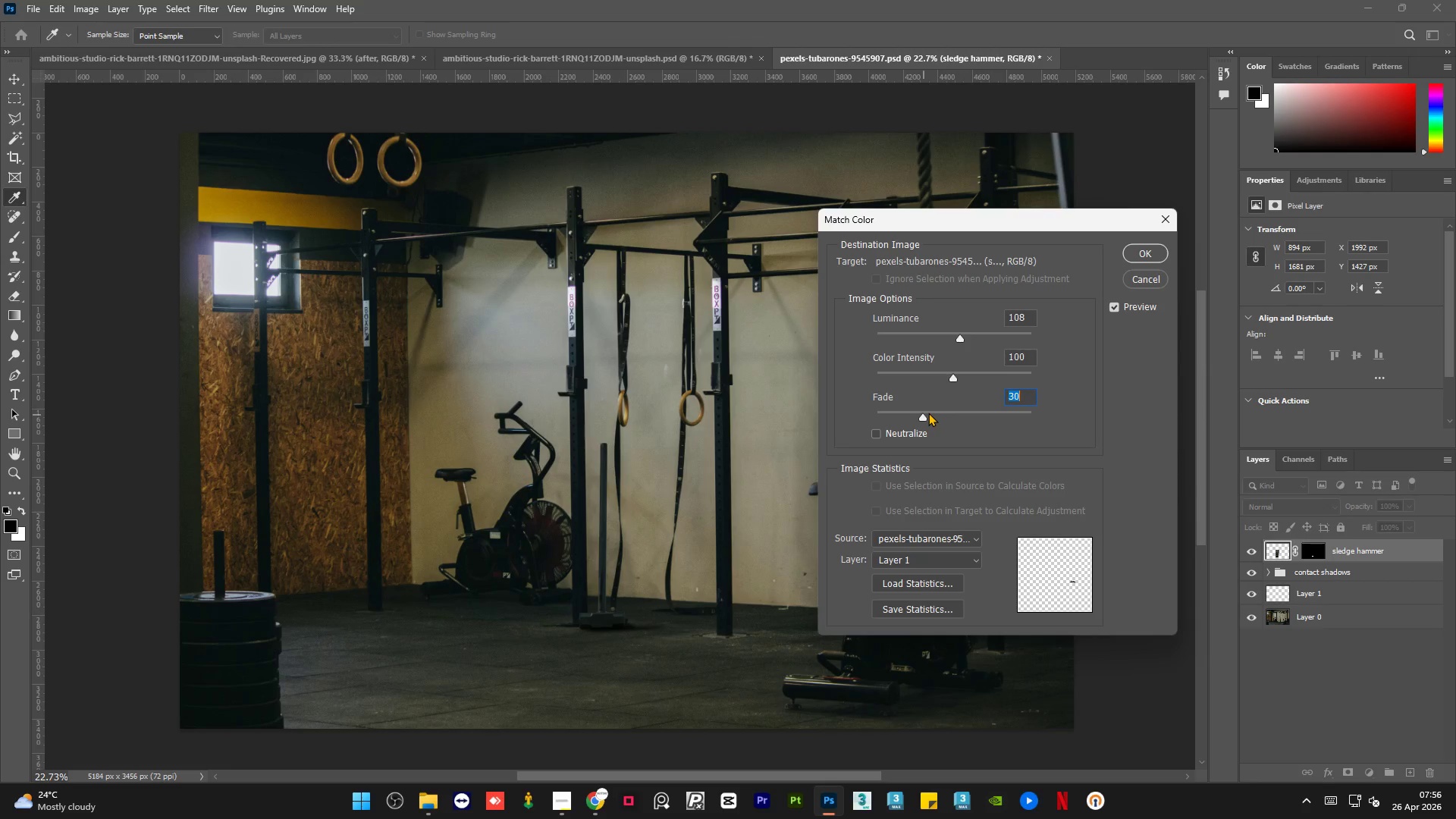 
left_click([928, 413])
 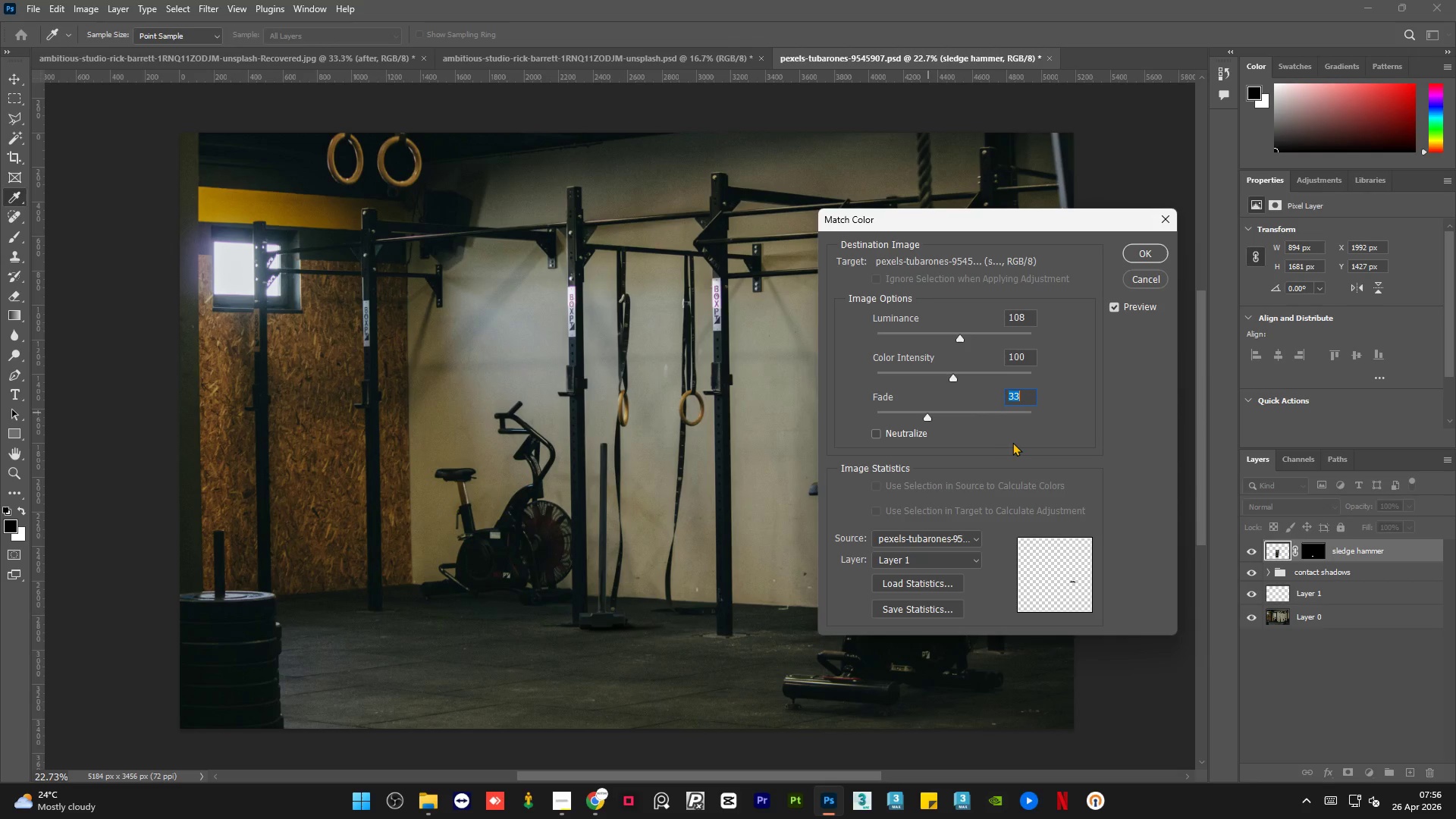 
left_click([1037, 444])
 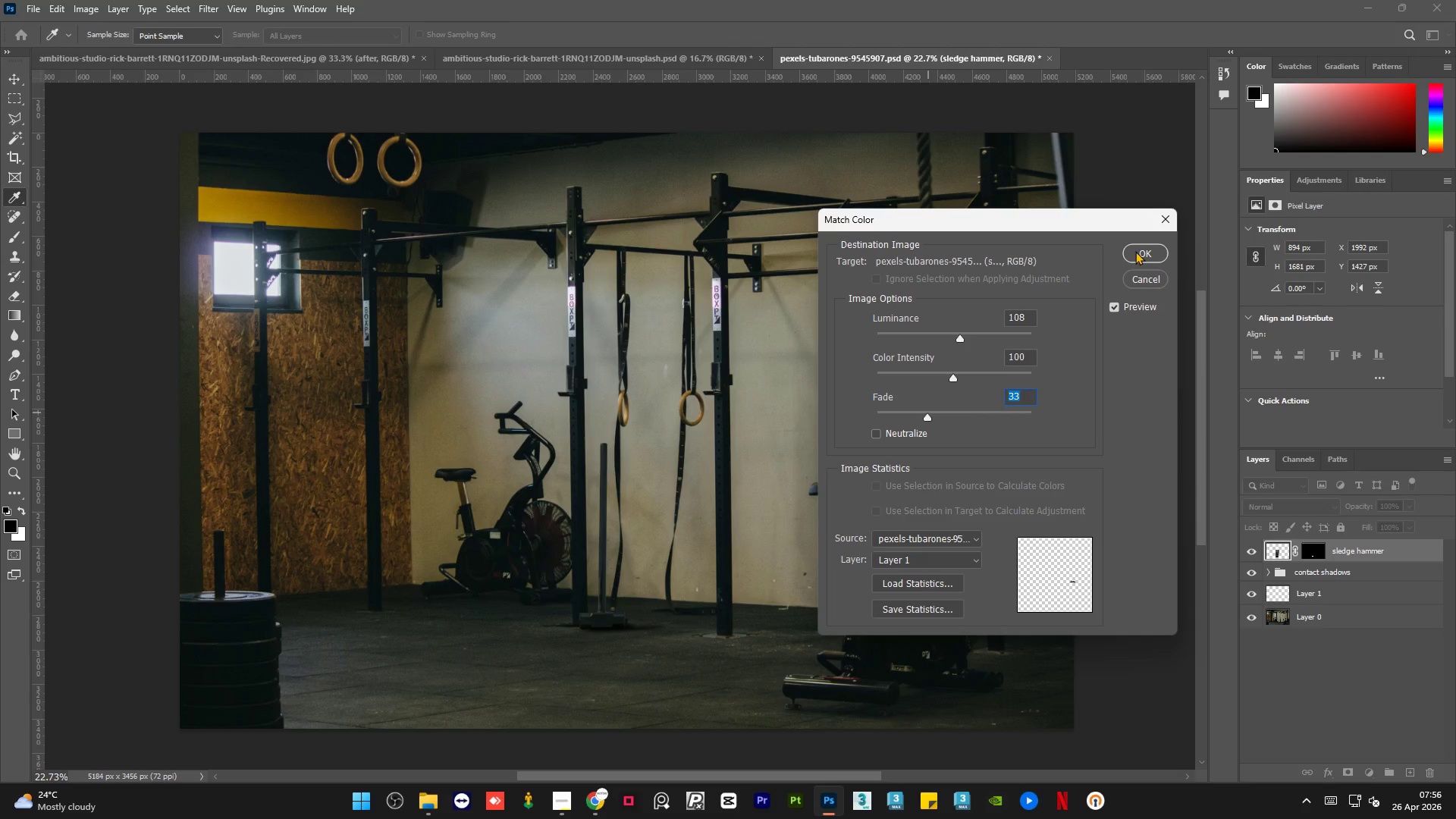 
left_click([1135, 251])
 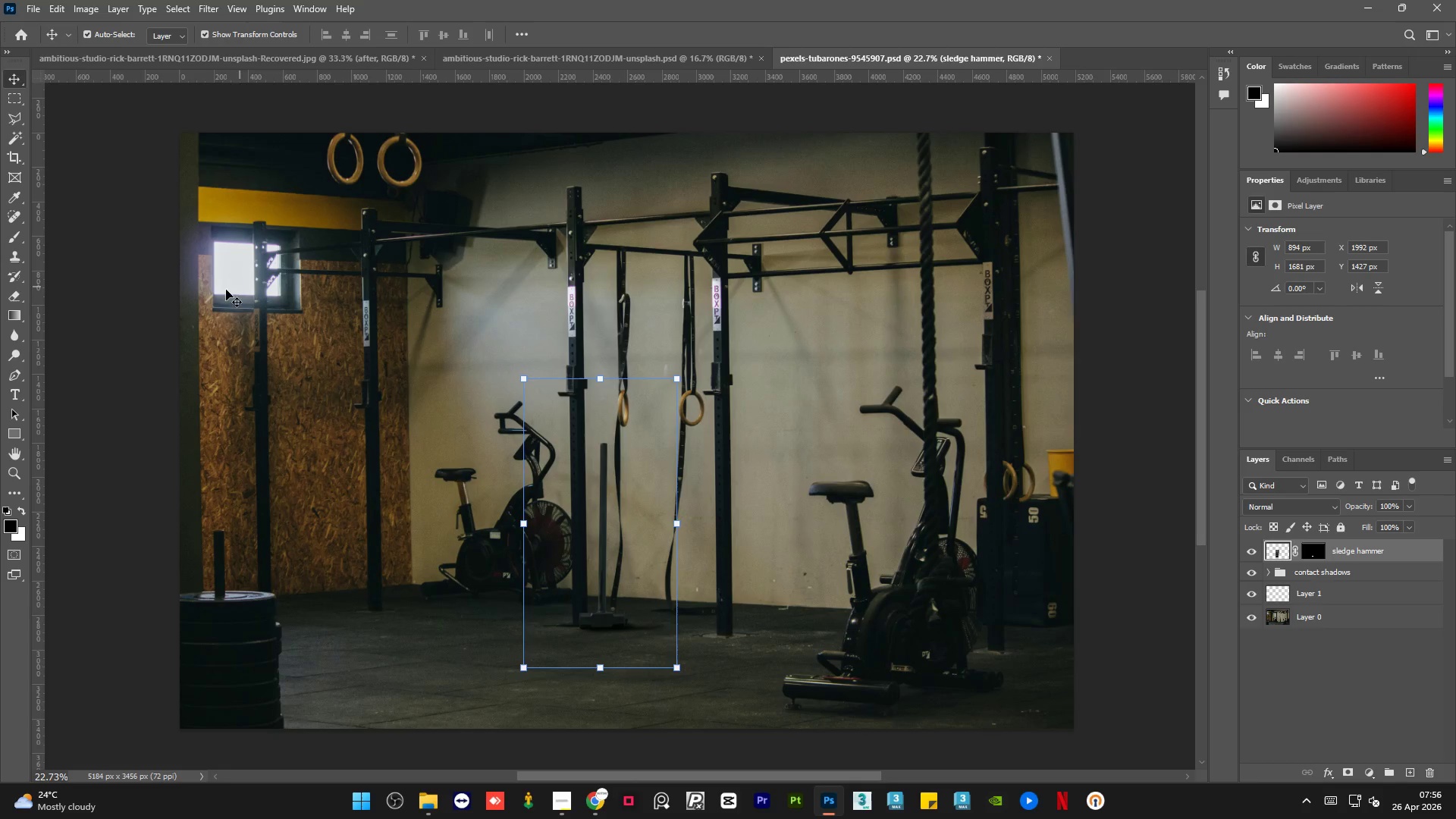 
left_click([133, 310])
 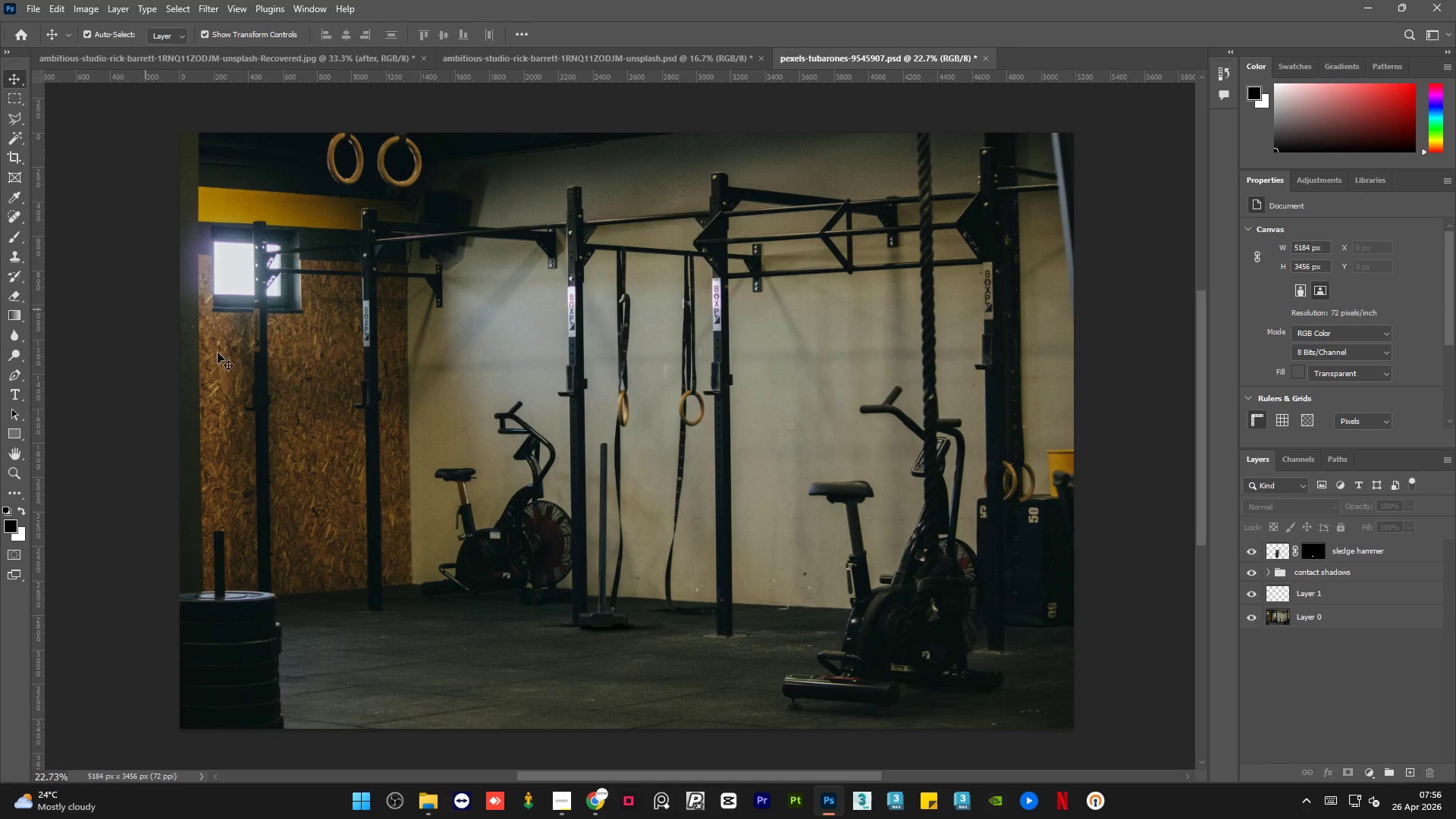 
hold_key(key=AltLeft, duration=1.56)
scroll: coordinate [617, 651], scroll_direction: up, amount: 19.0
 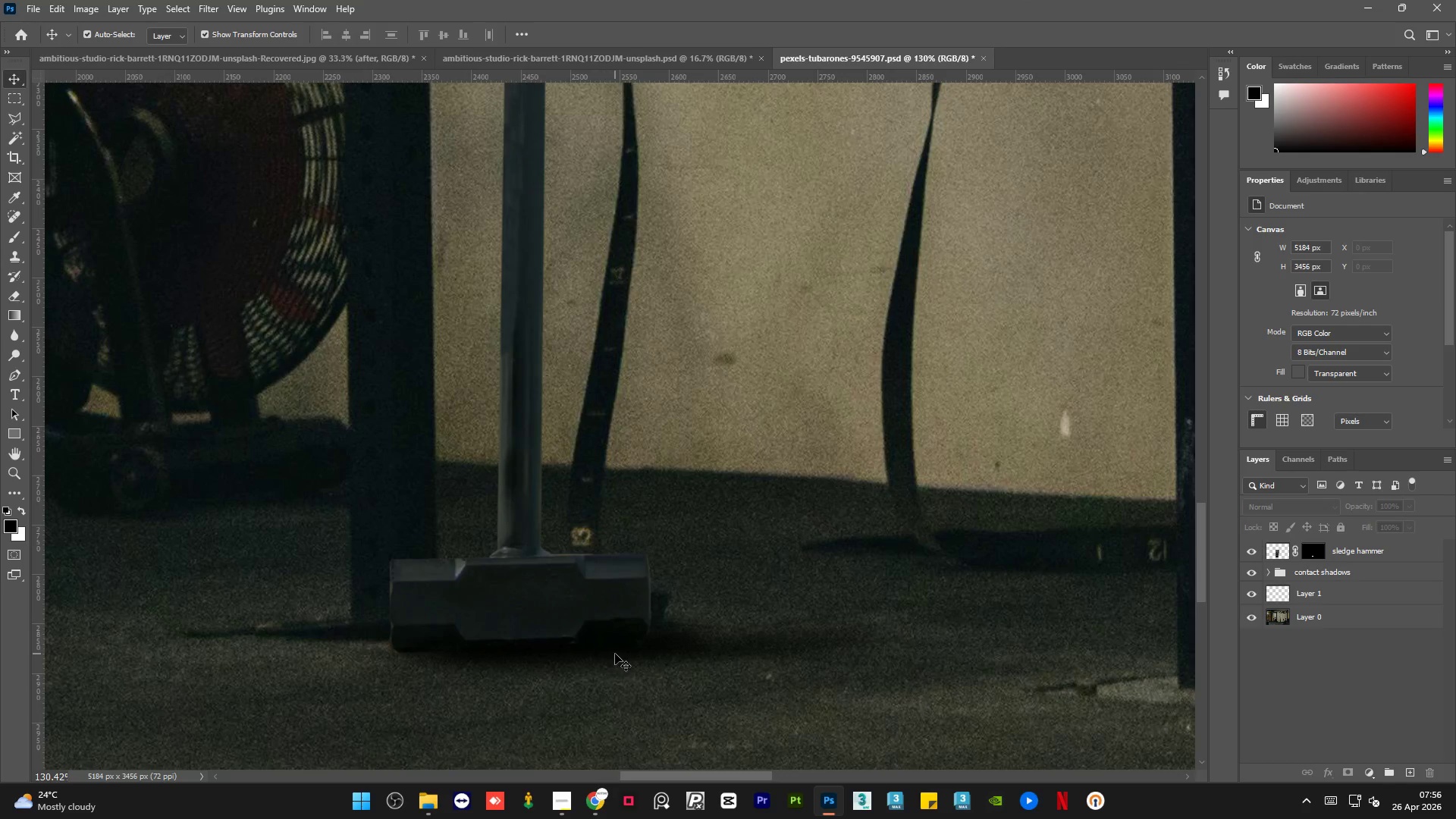 
hold_key(key=AltLeft, duration=5.06)
scroll: coordinate [693, 661], scroll_direction: down, amount: 5.0
 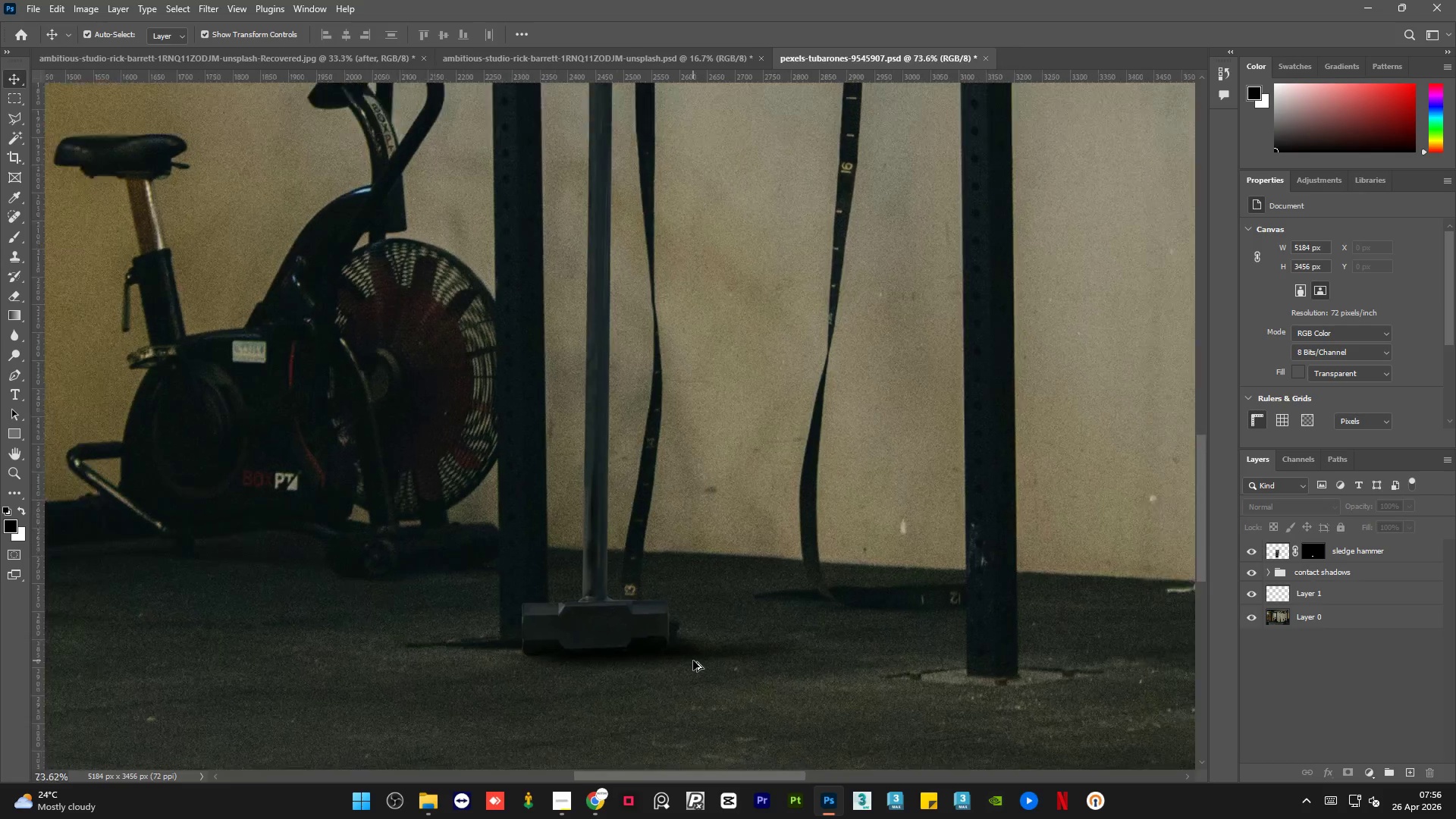 
scroll: coordinate [639, 304], scroll_direction: up, amount: 5.0
 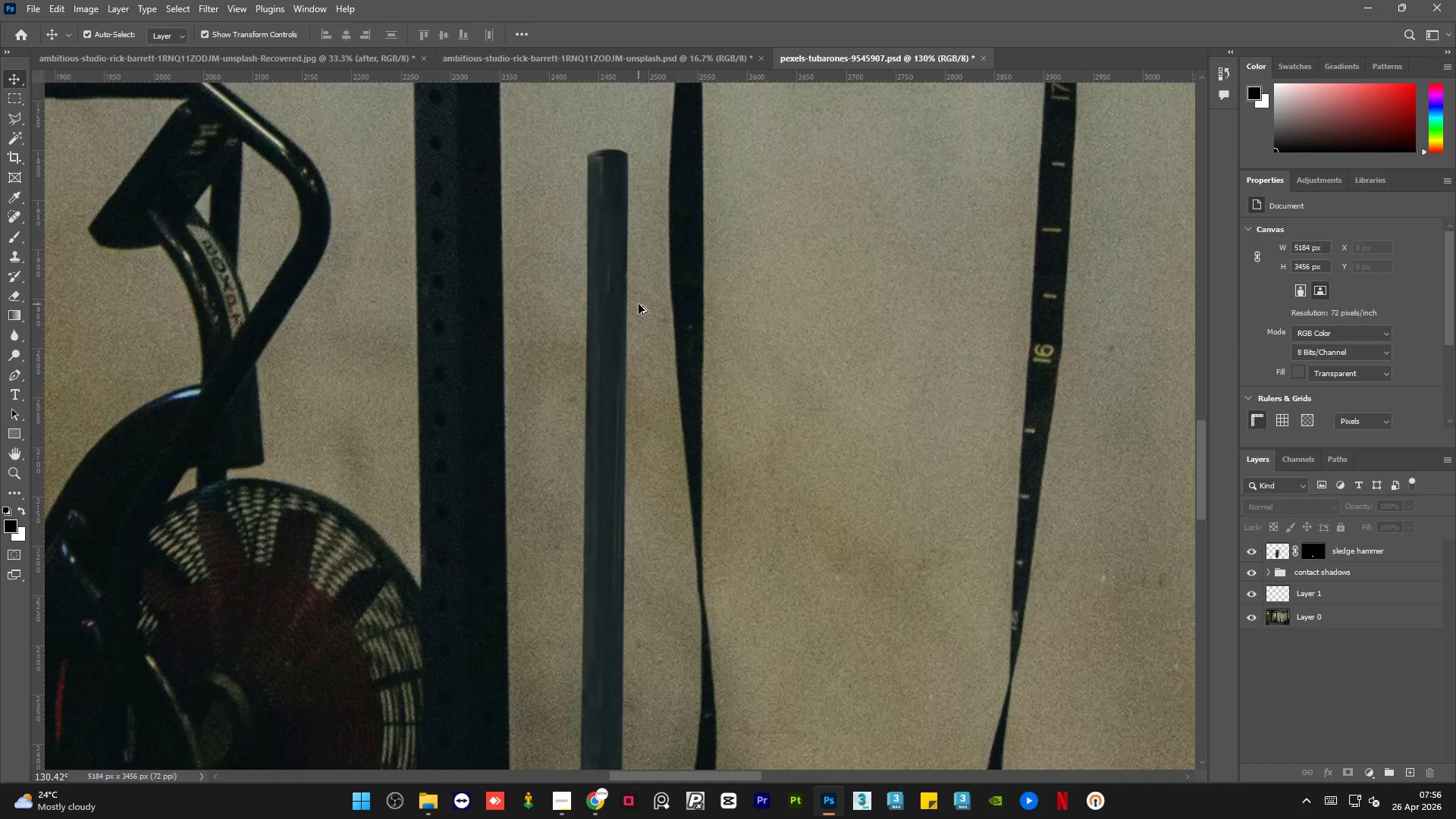 
scroll: coordinate [648, 444], scroll_direction: down, amount: 19.0
 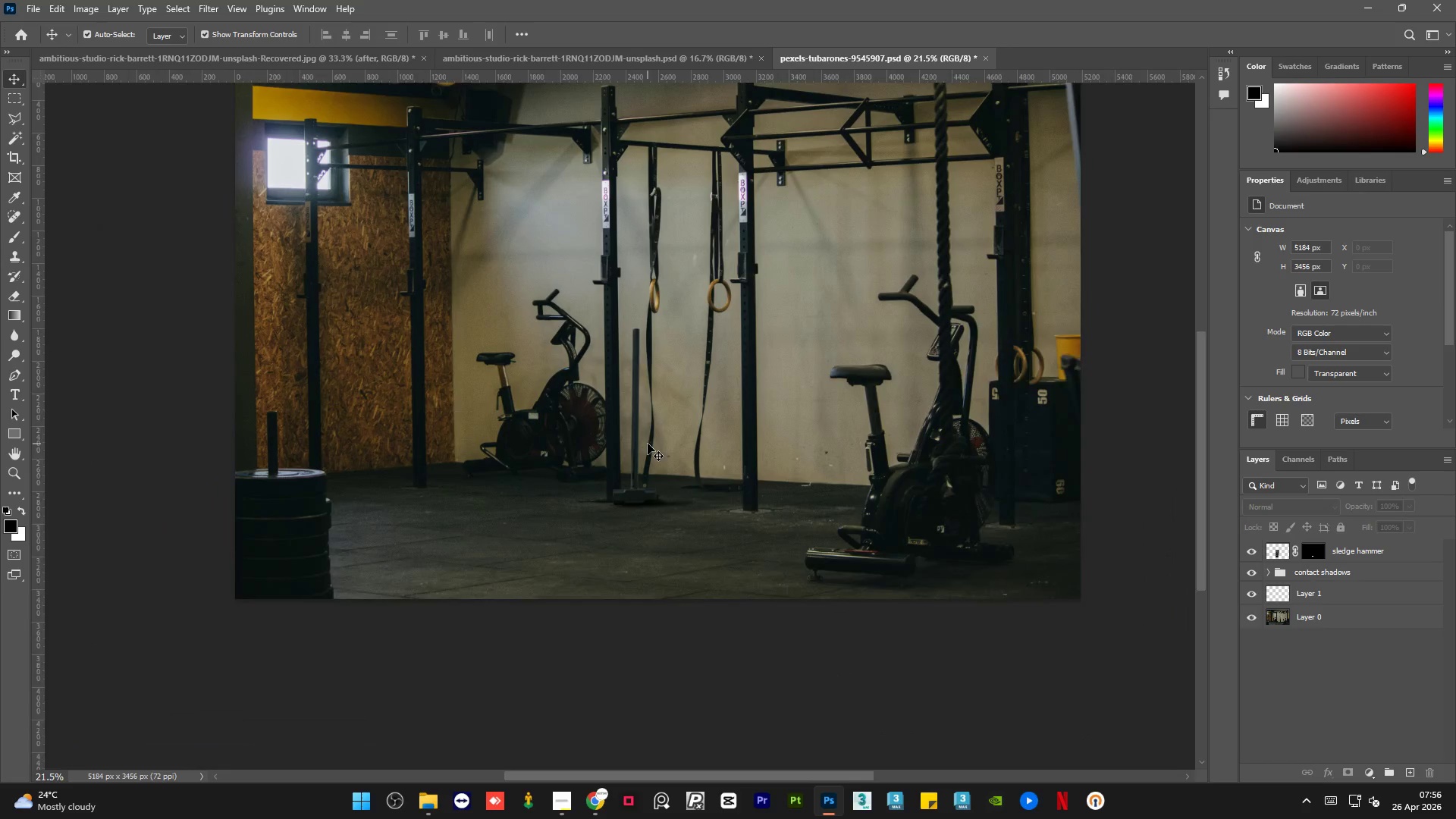 
hold_key(key=AltLeft, duration=0.62)
 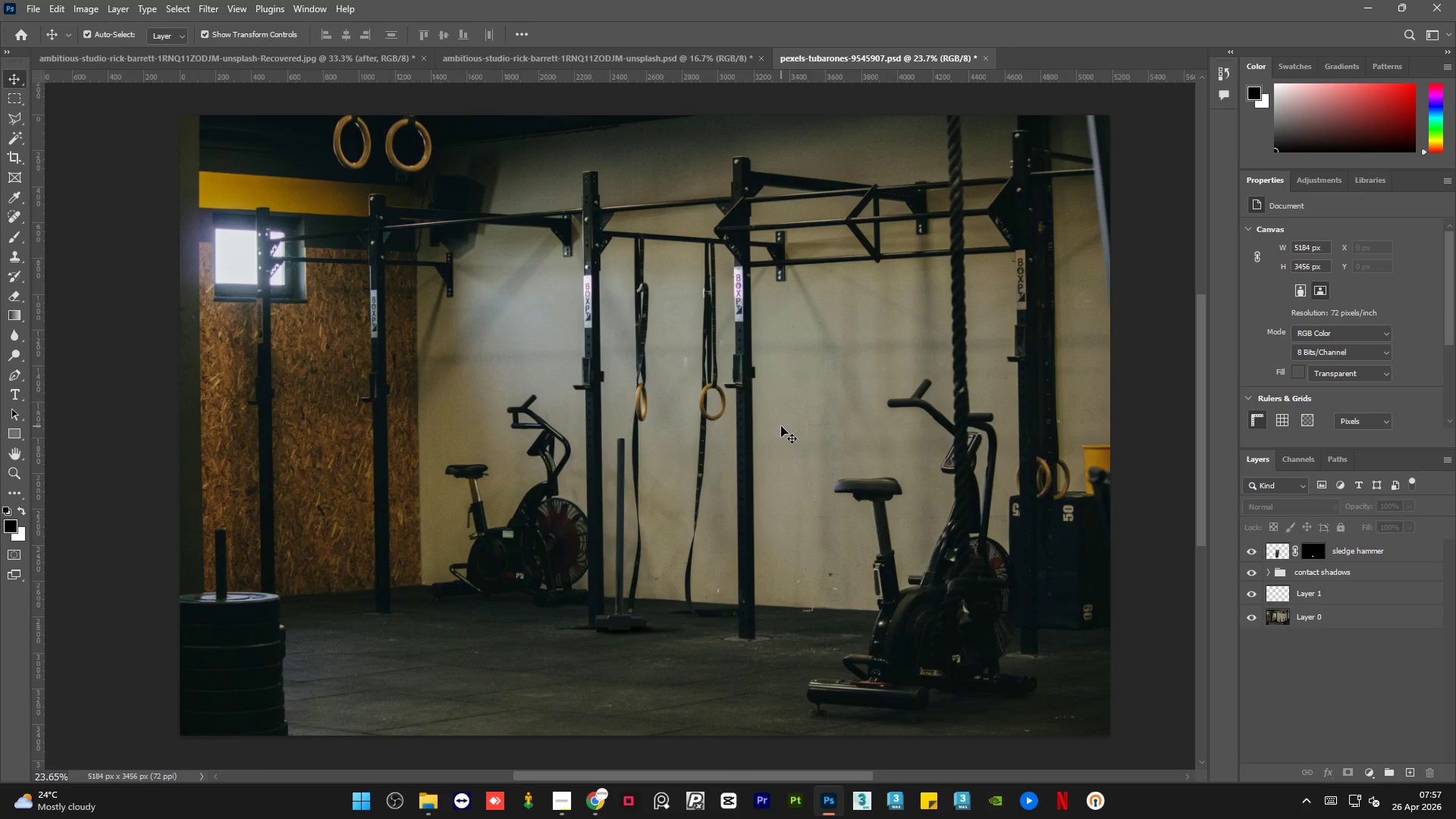 
scroll: coordinate [781, 426], scroll_direction: up, amount: 9.0
 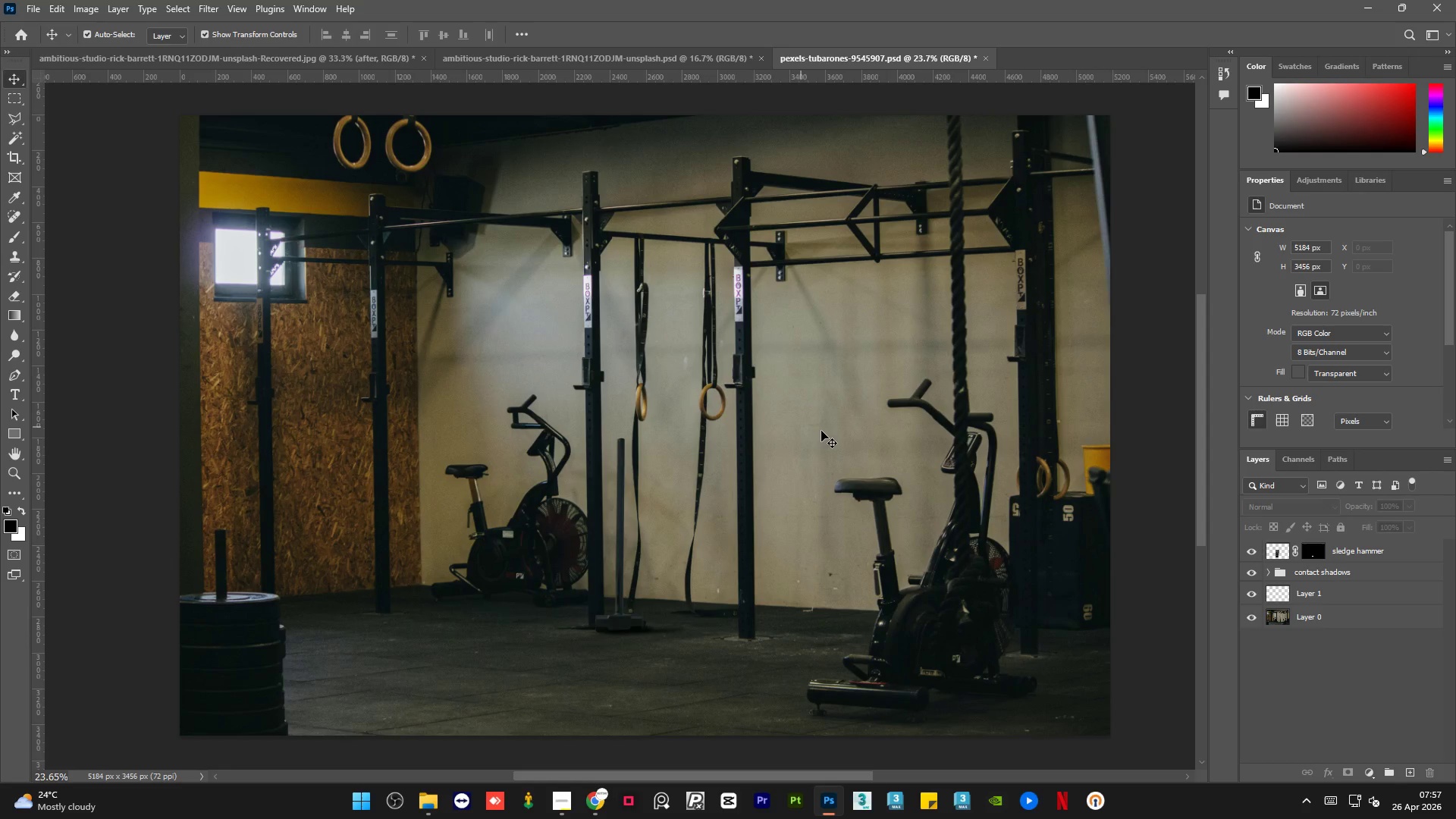 
left_click([1407, 556])
 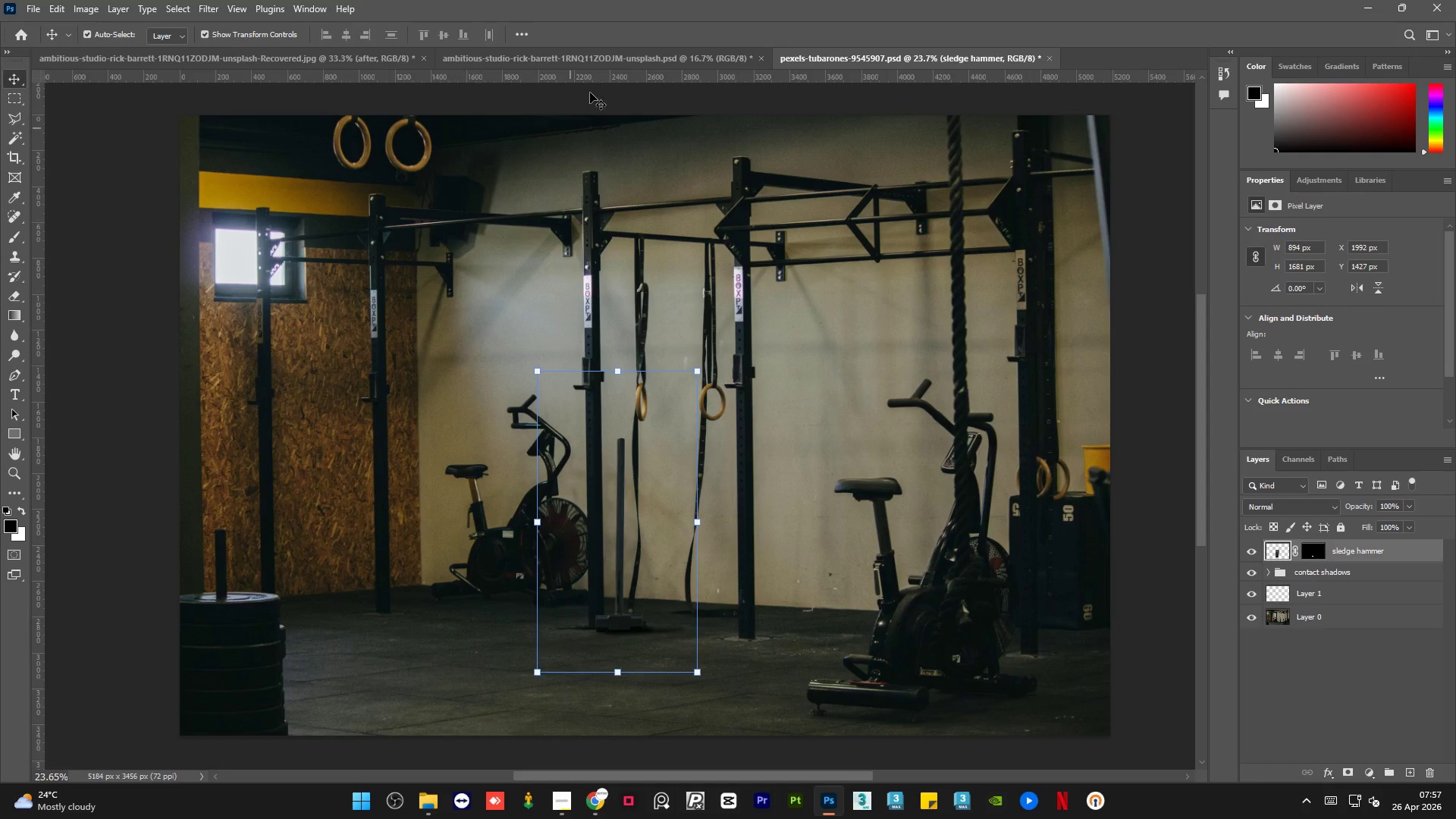 
left_click([610, 58])
 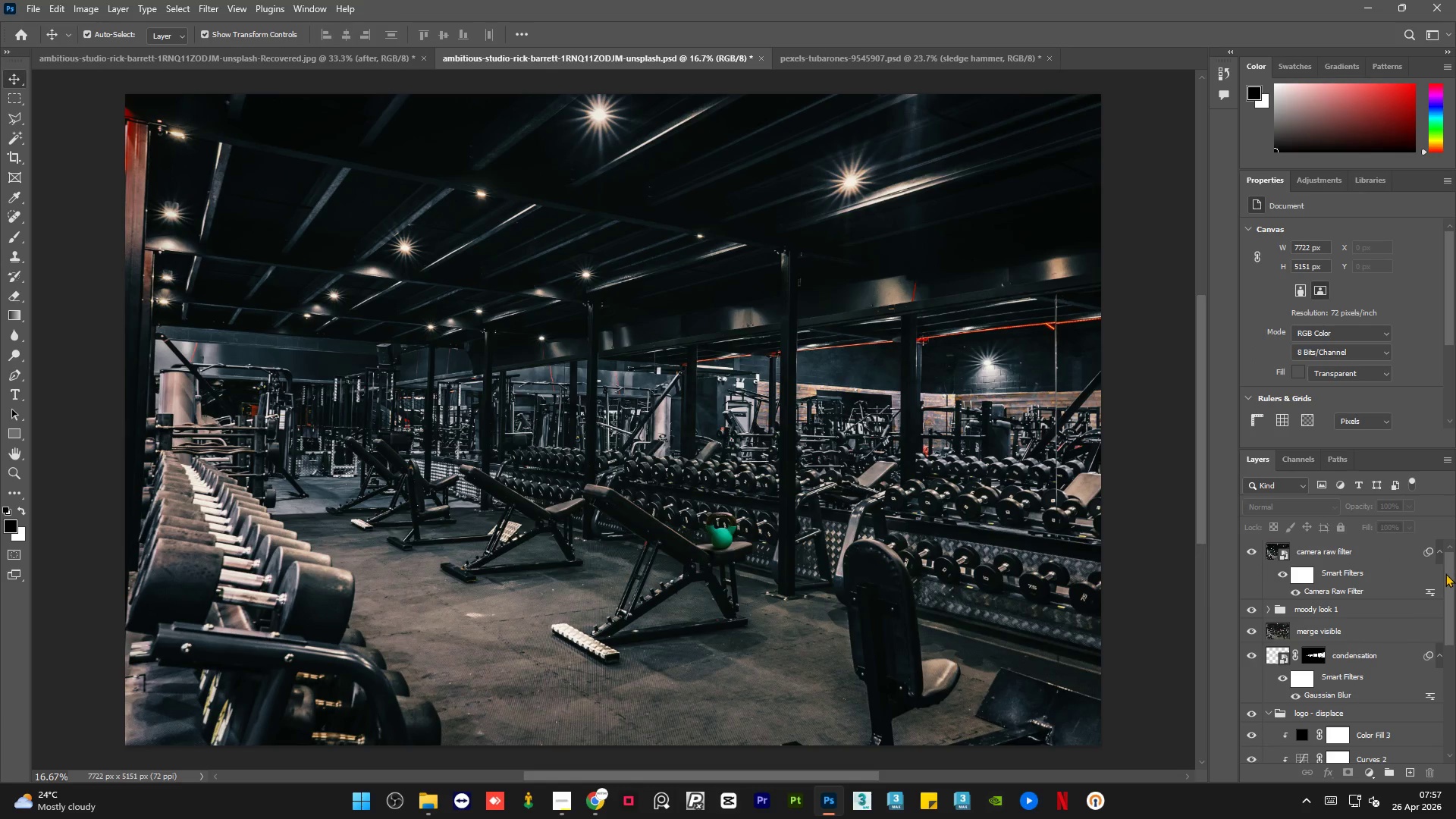 
left_click_drag(start_coordinate=[1450, 582], to_coordinate=[1455, 689])
 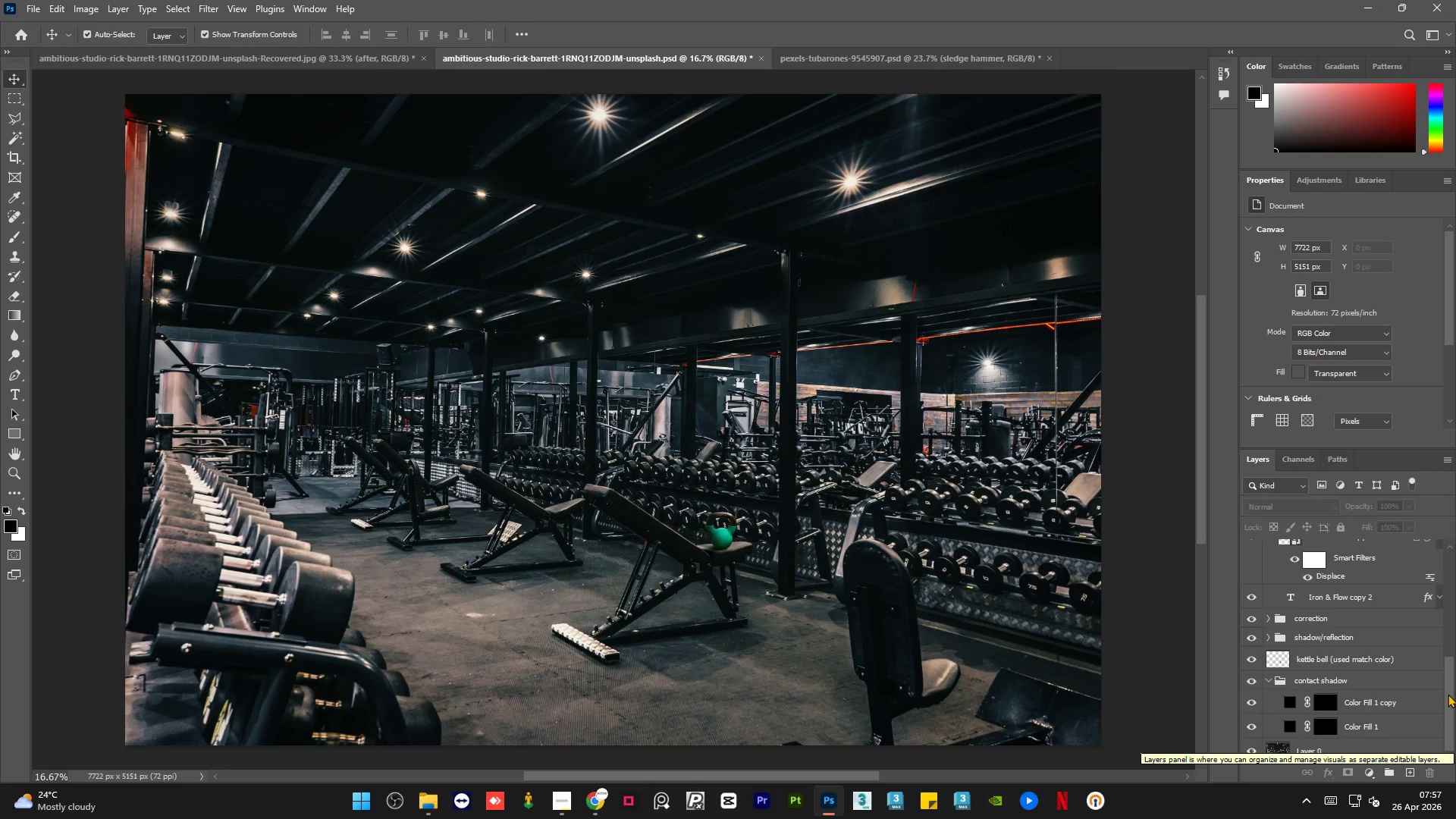 
wait(11.3)
 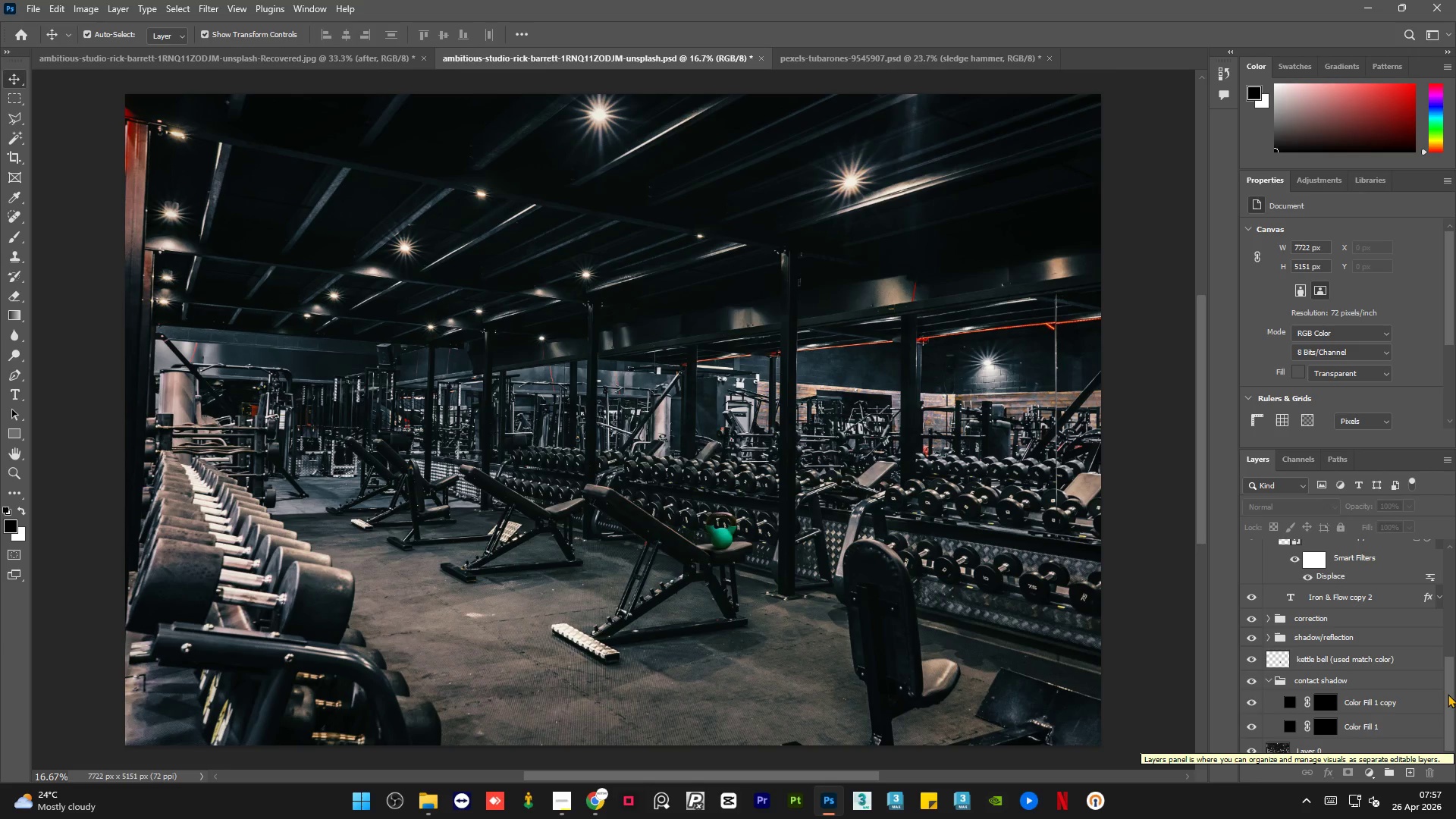 
left_click_drag(start_coordinate=[1448, 694], to_coordinate=[1448, 704])
 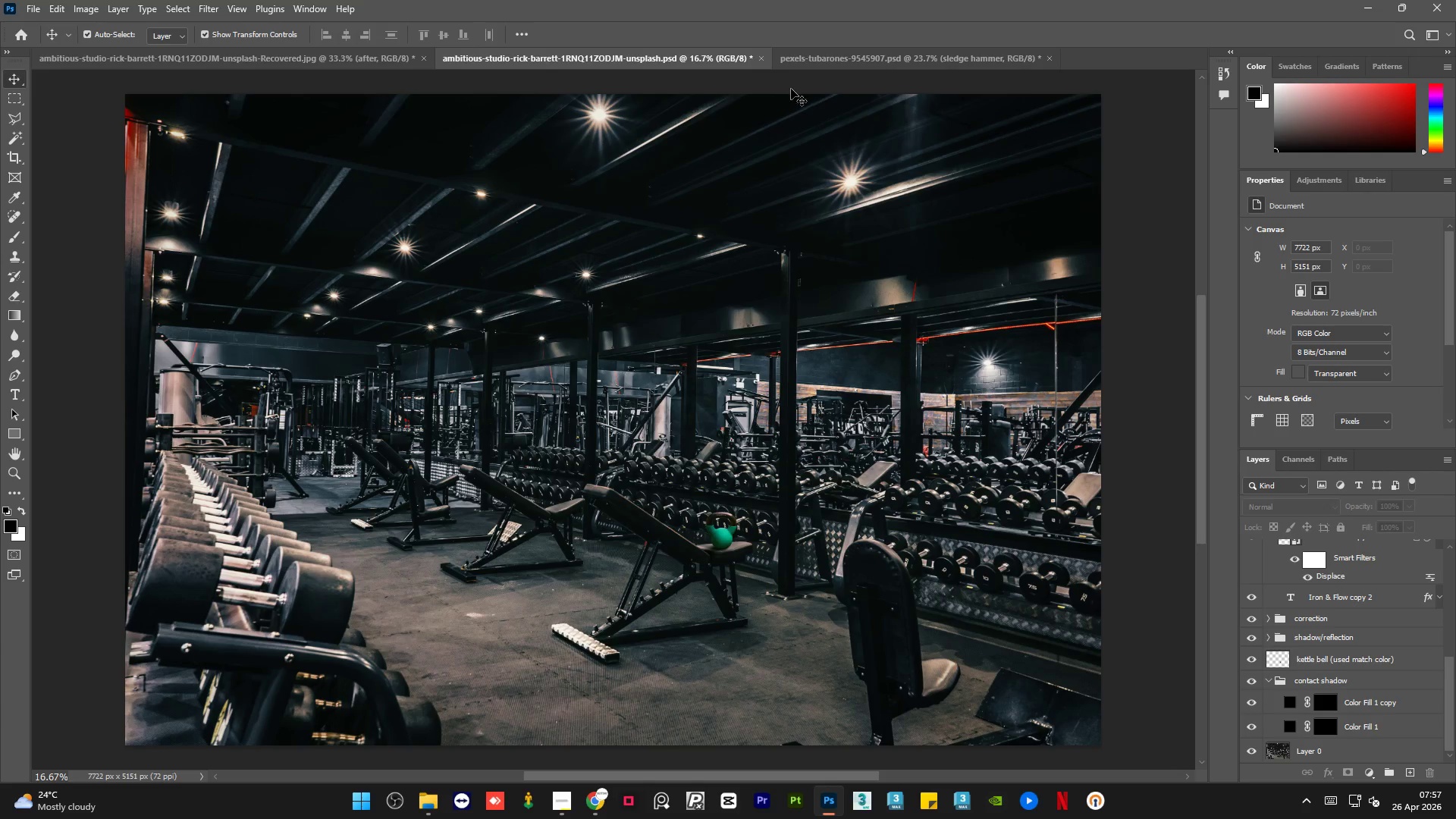 
left_click([819, 64])
 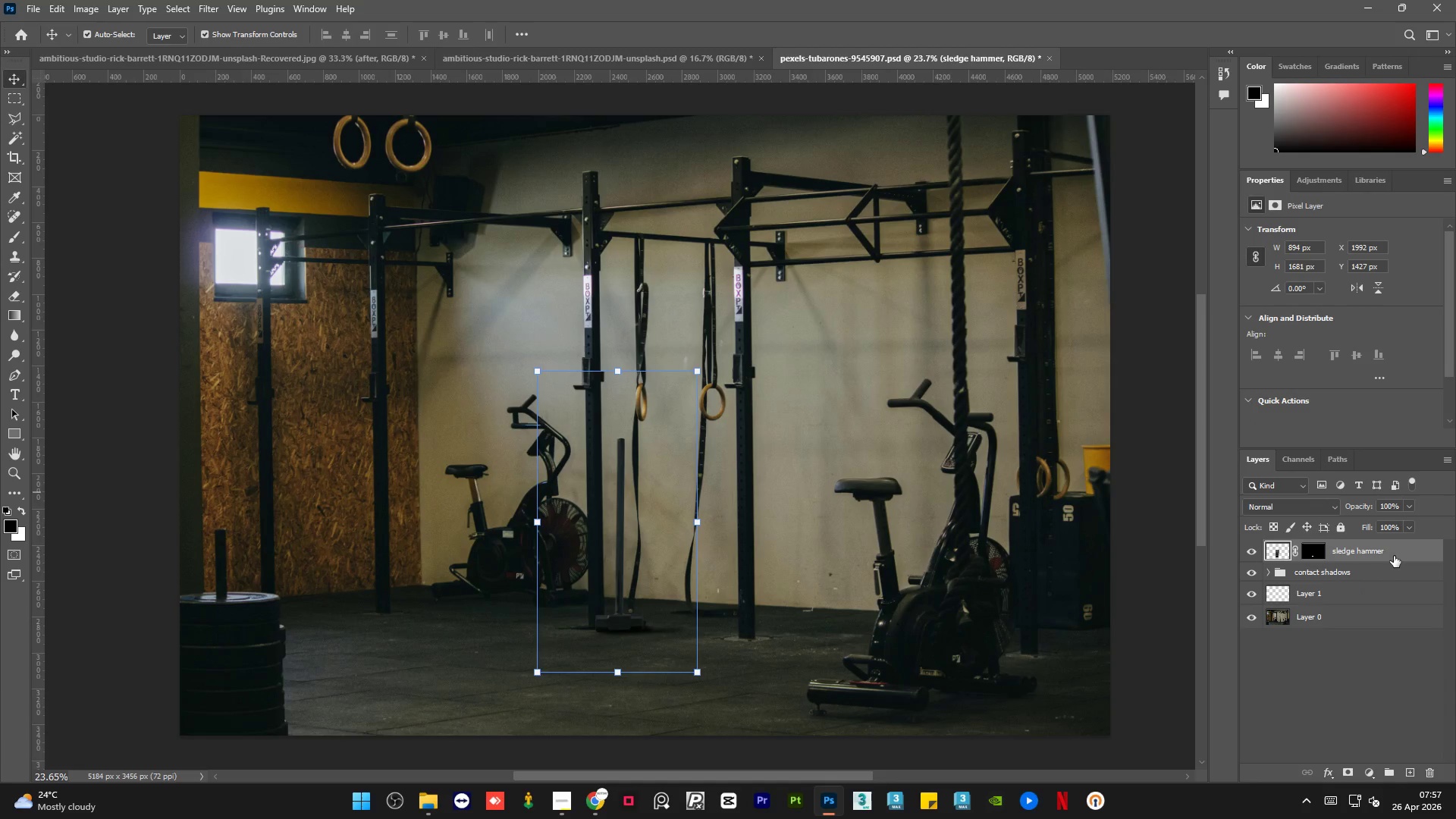 
left_click([1395, 555])
 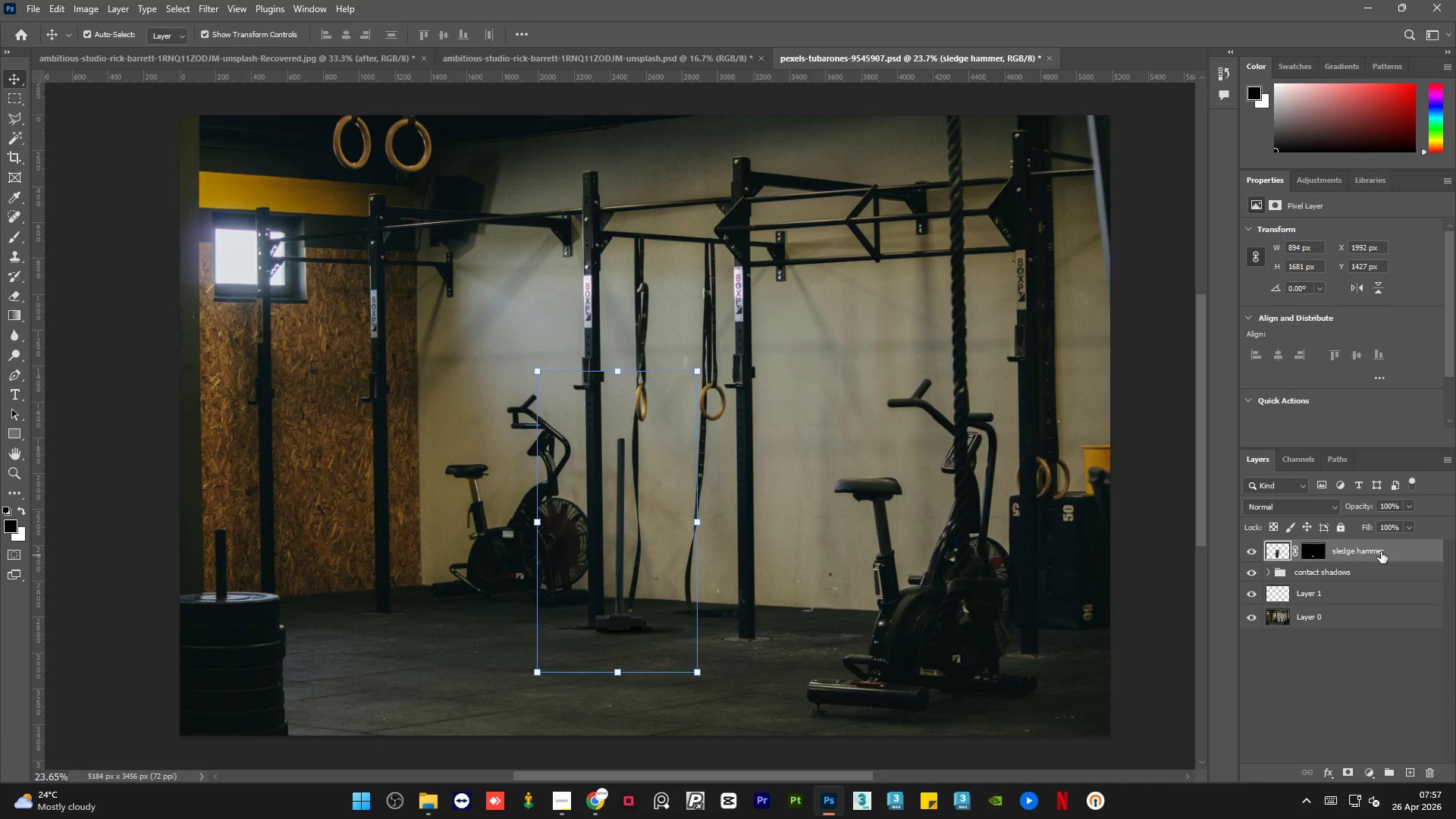 
double_click([1381, 552])
 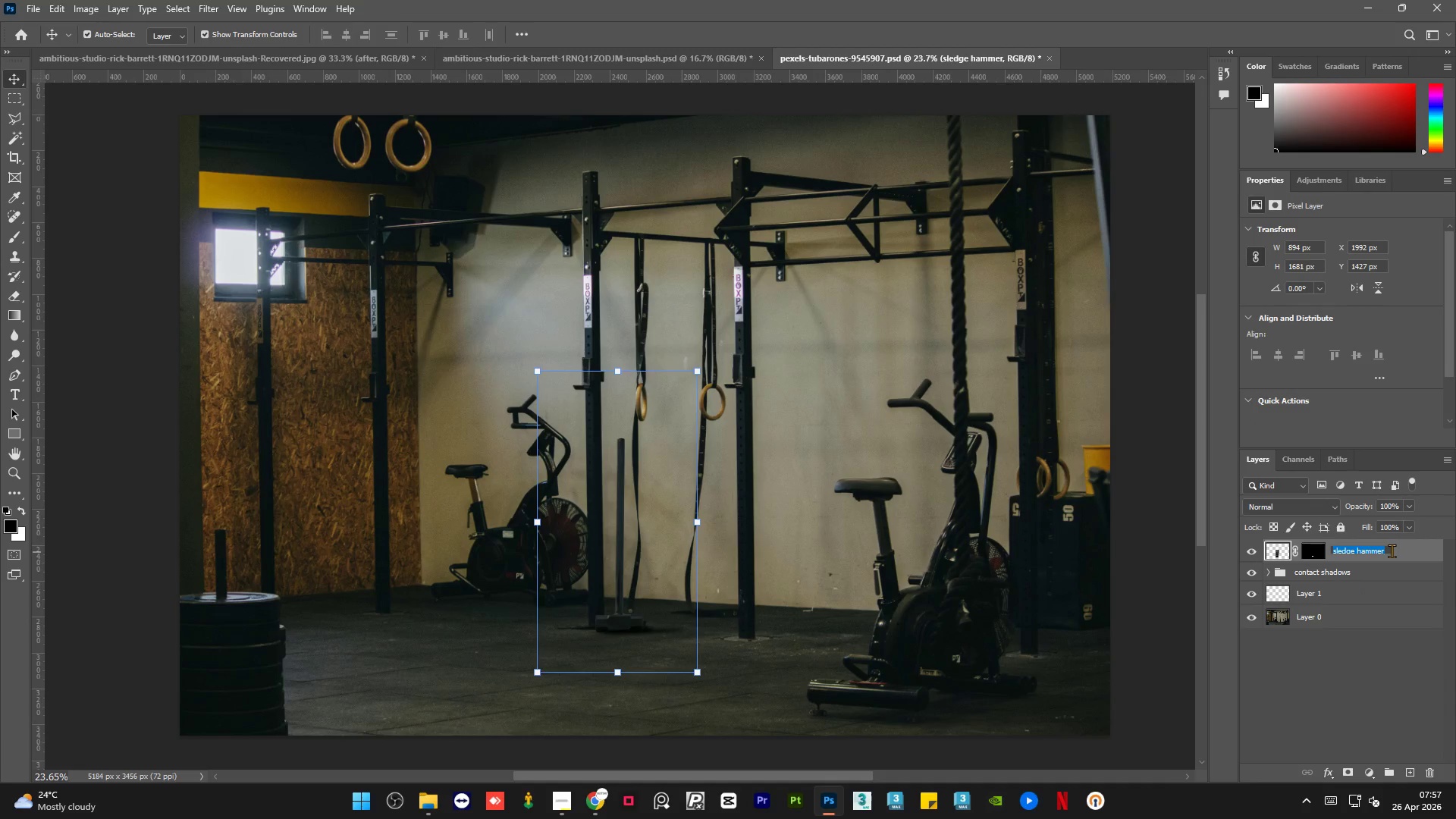 
left_click([1391, 551])
 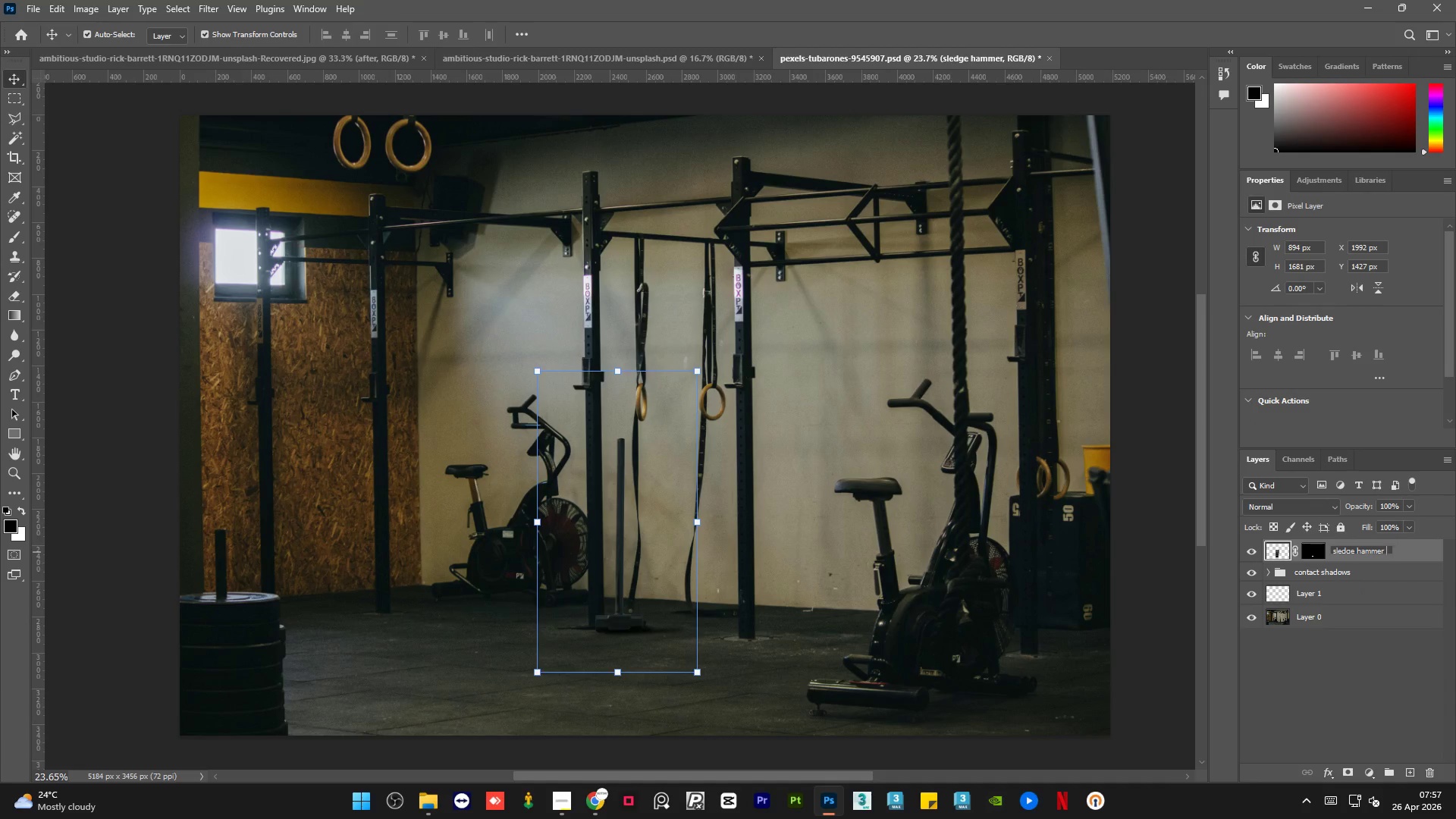 
type( ())
 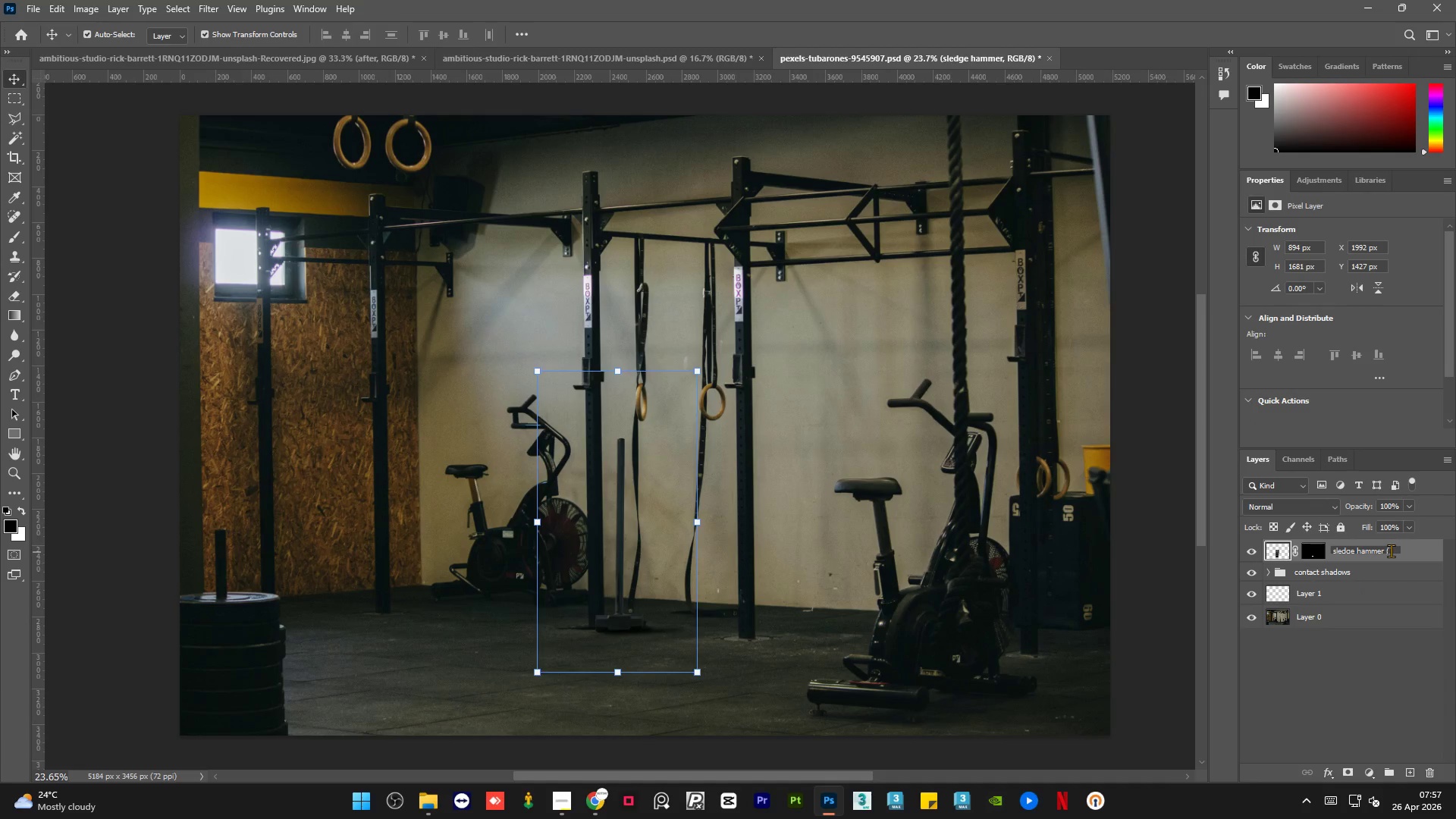 
key(ArrowLeft)
 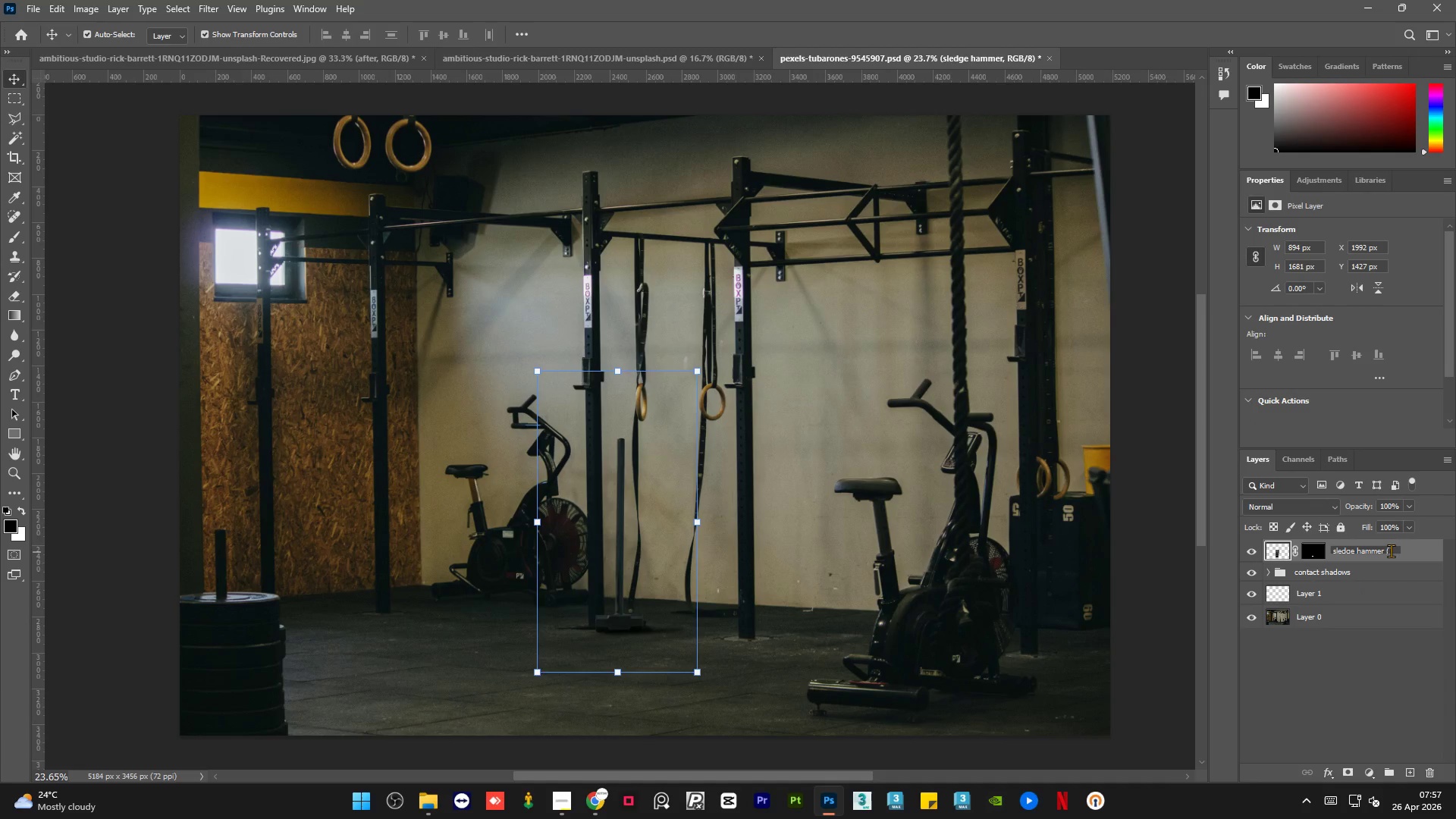 
type(used matv)
key(Backspace)
type(ch color)
 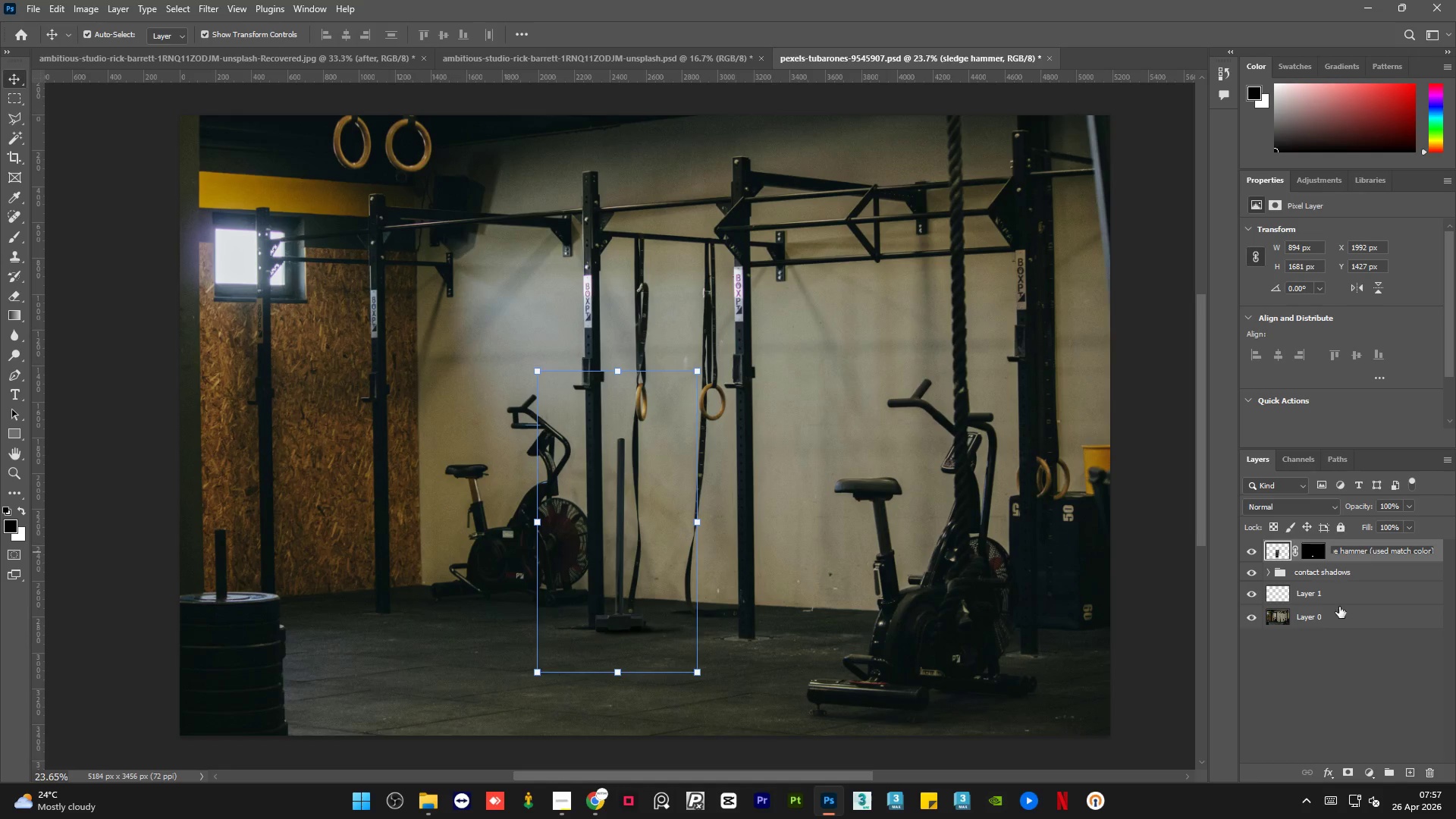 
left_click([1336, 667])
 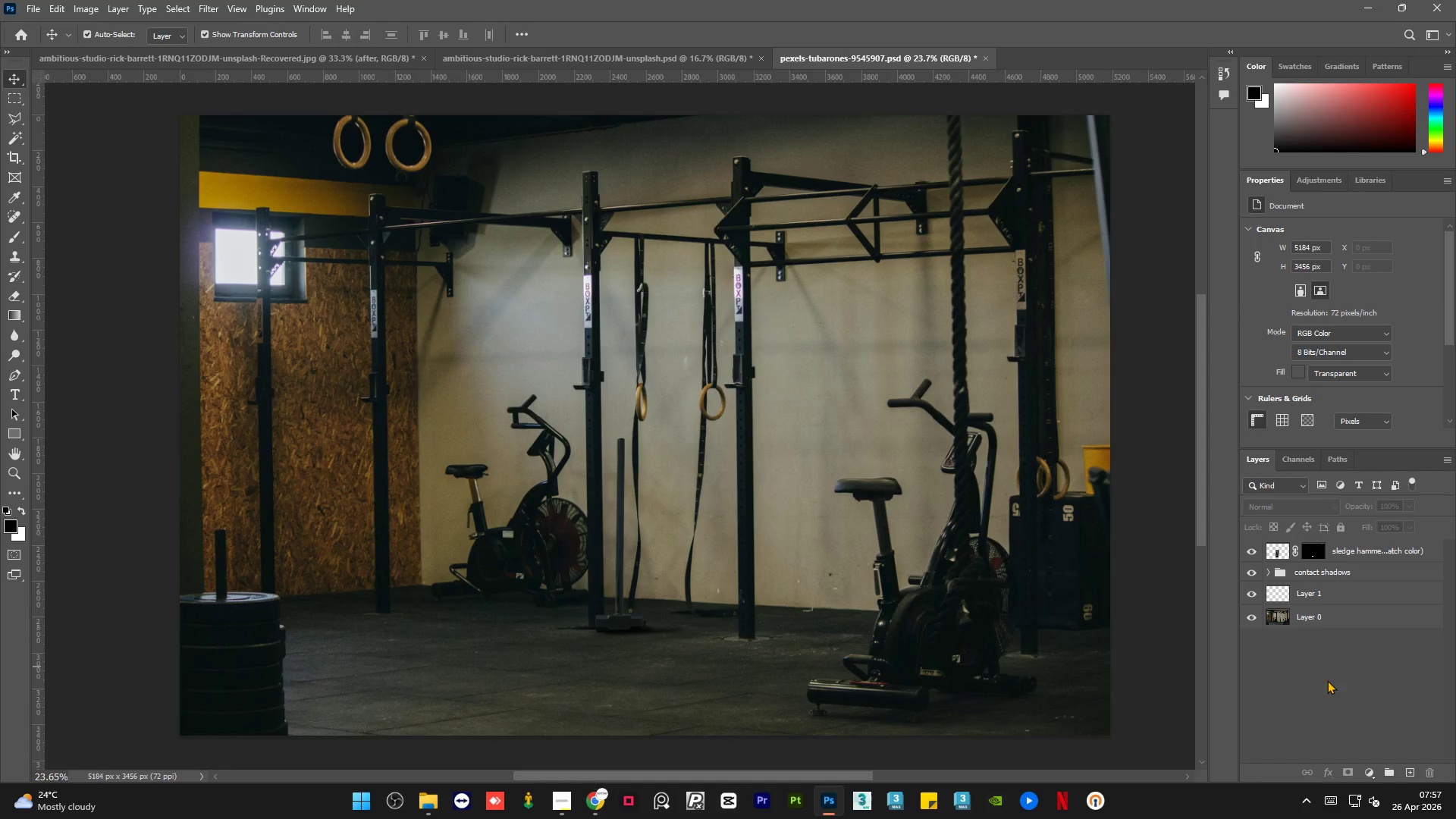 
left_click([1336, 671])
 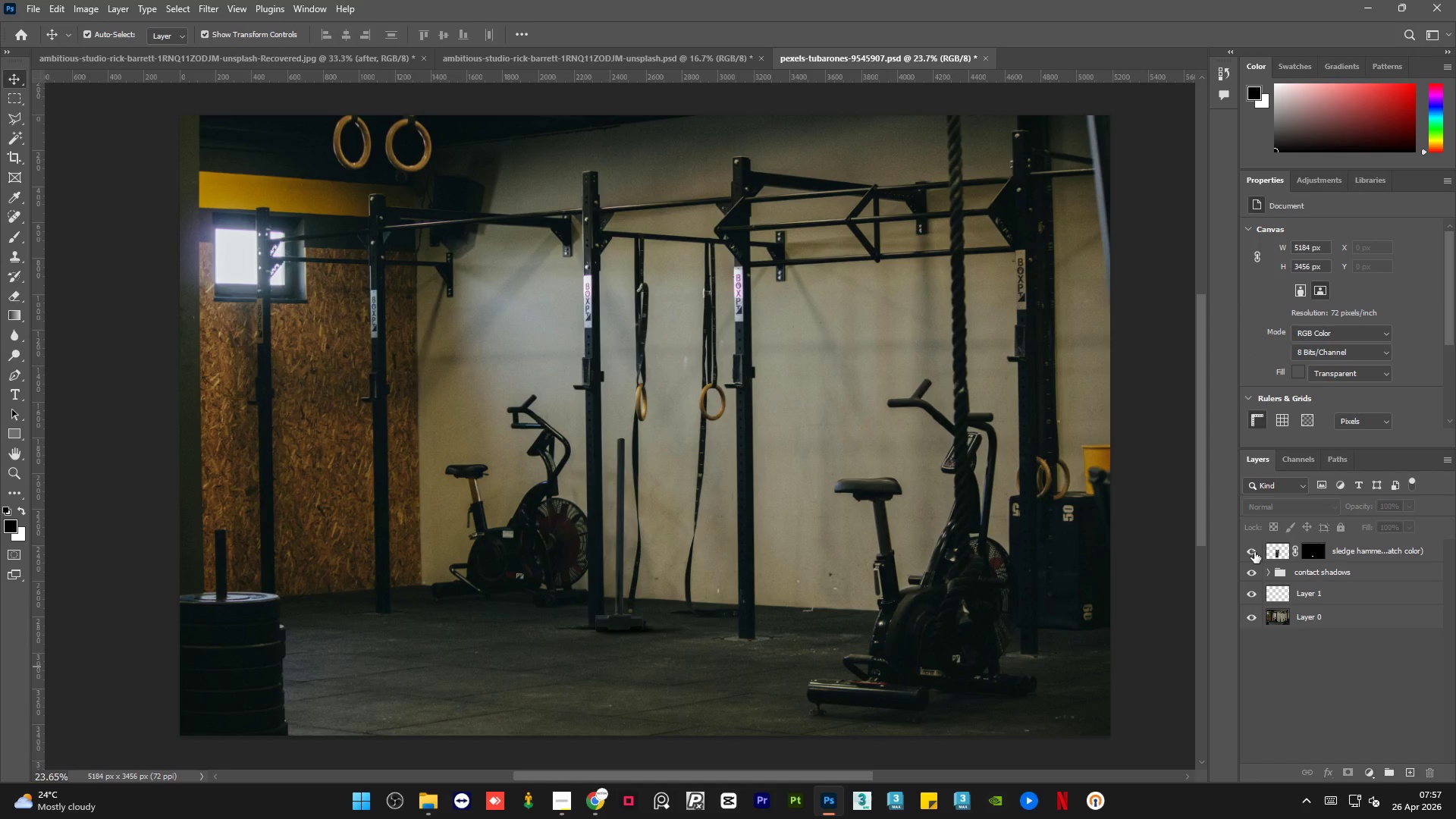 
left_click([1254, 552])
 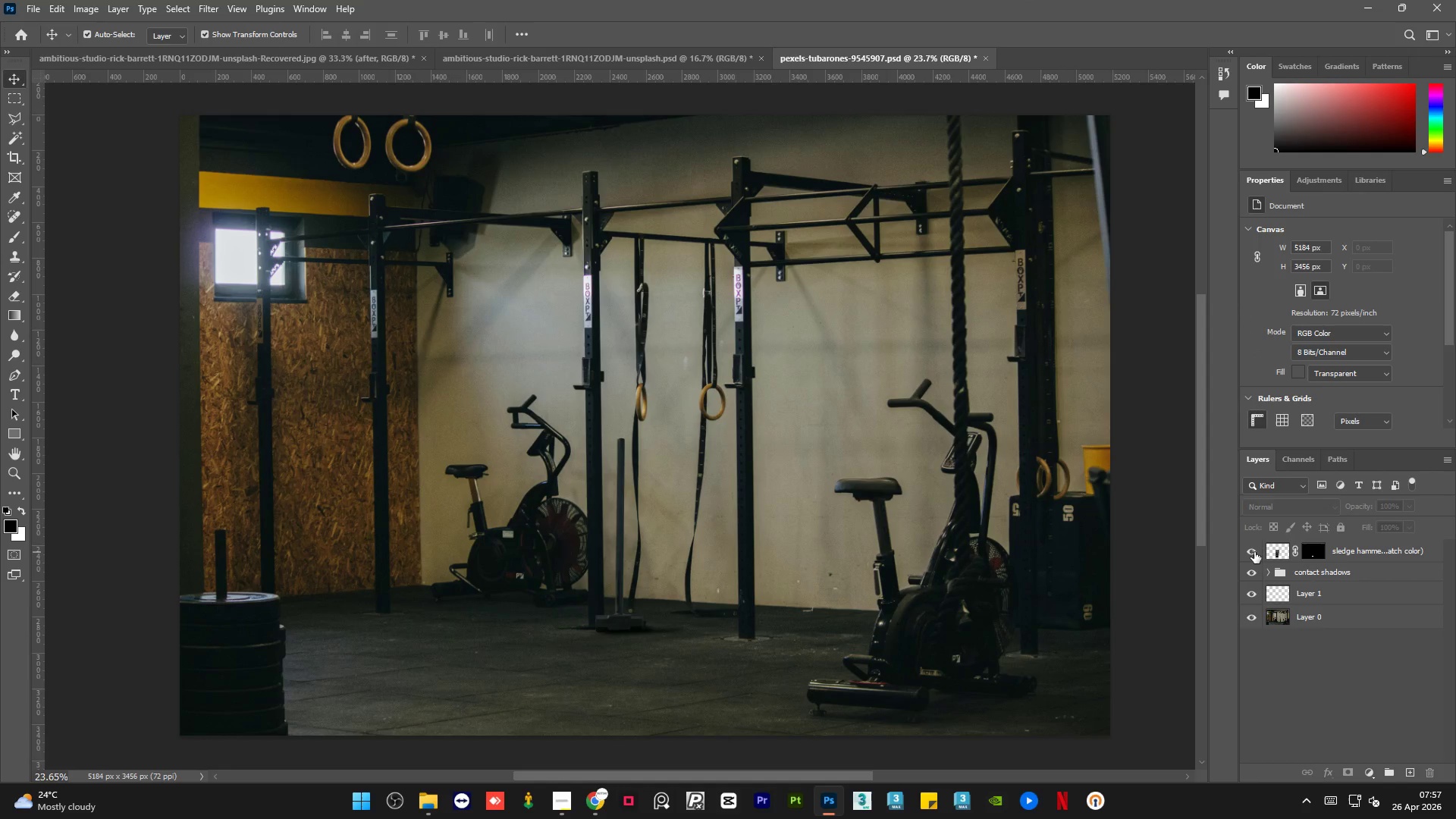 
double_click([1254, 552])
 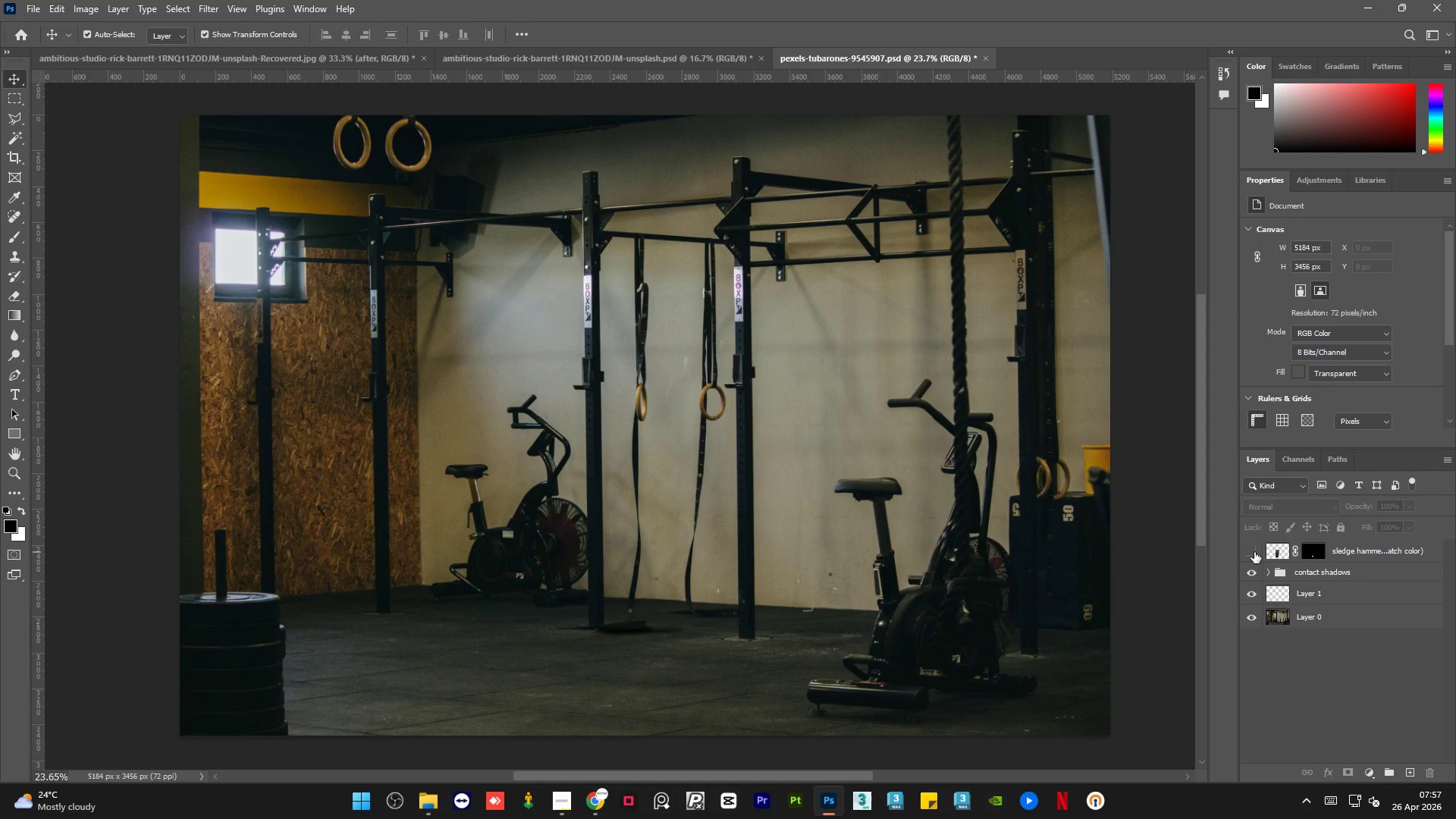 
left_click([1254, 552])
 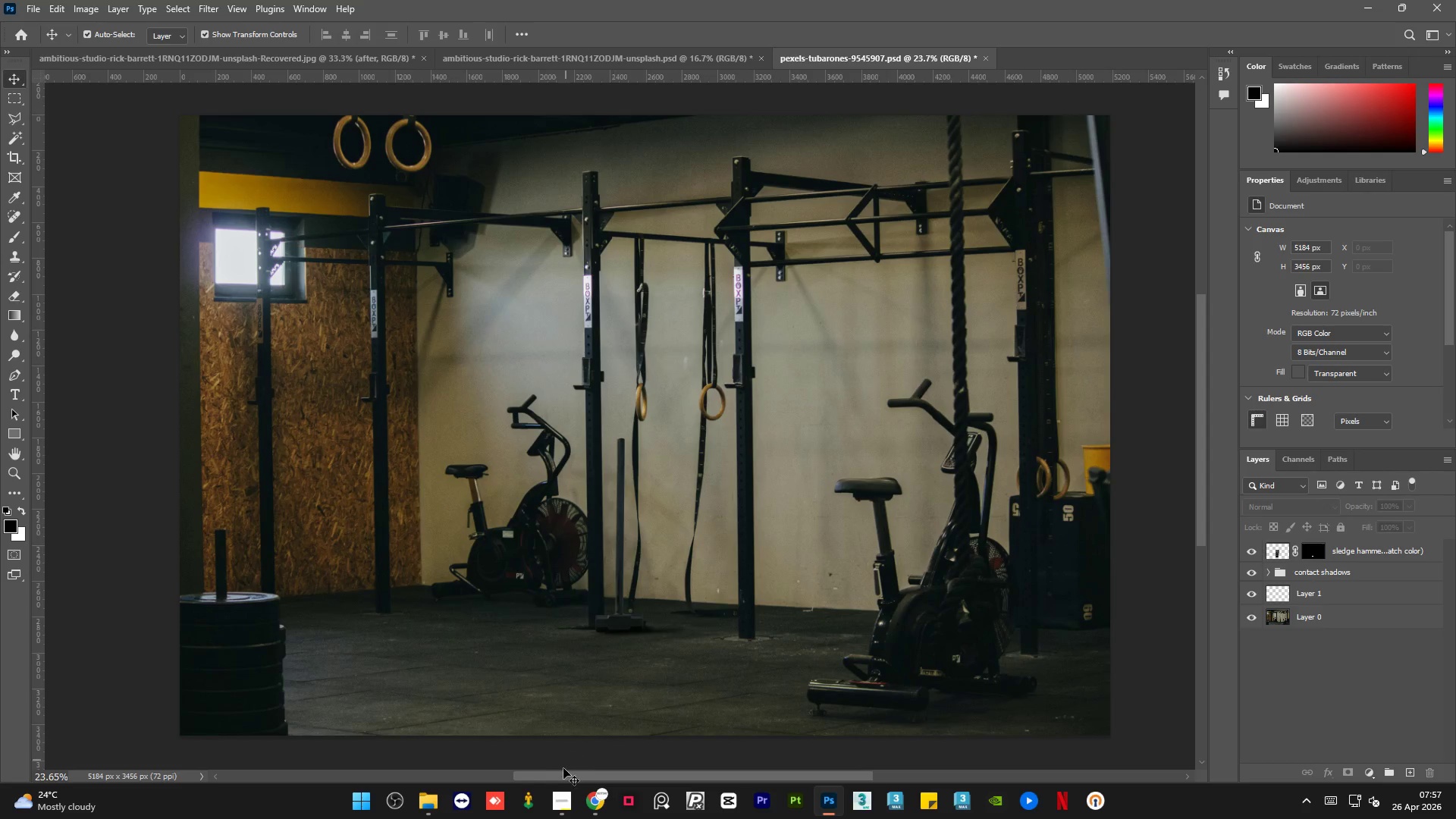 
left_click([565, 811])